 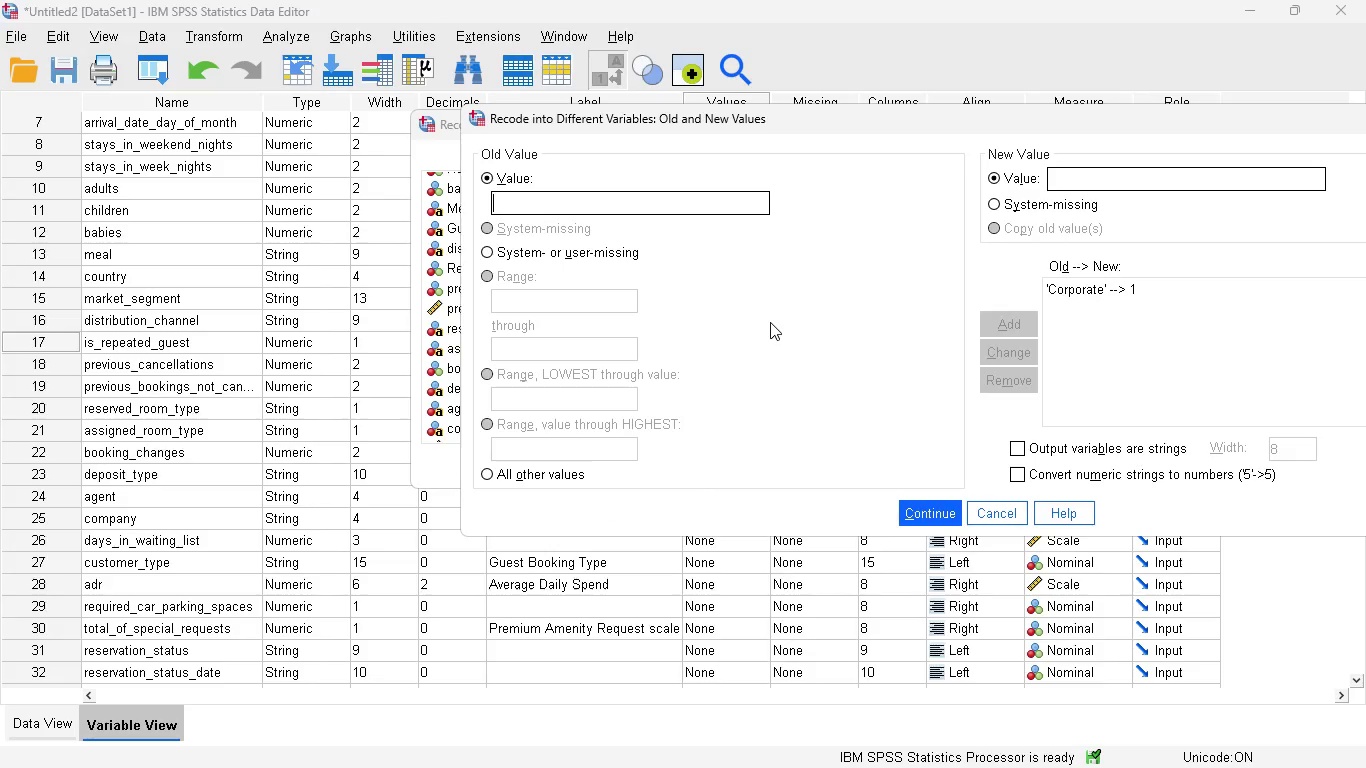 
type(Direct)
 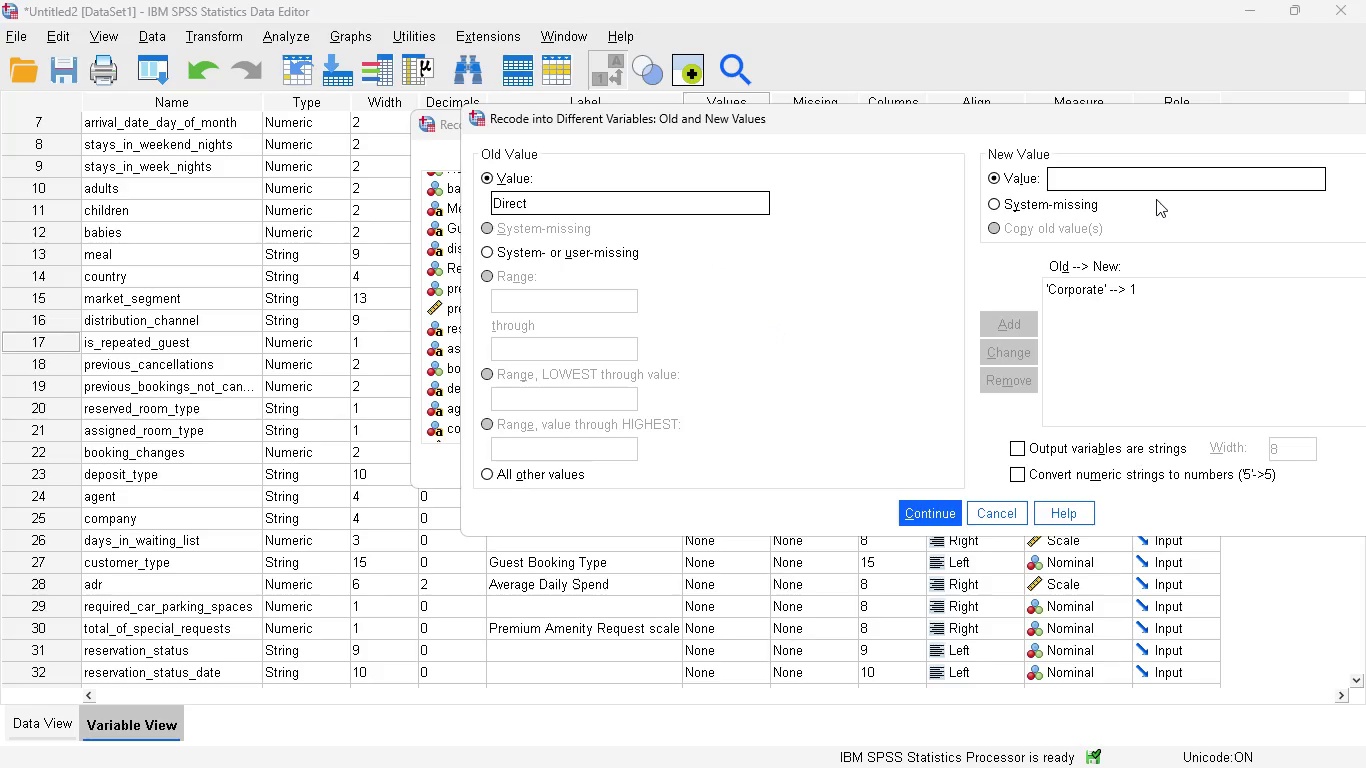 
left_click([1084, 174])
 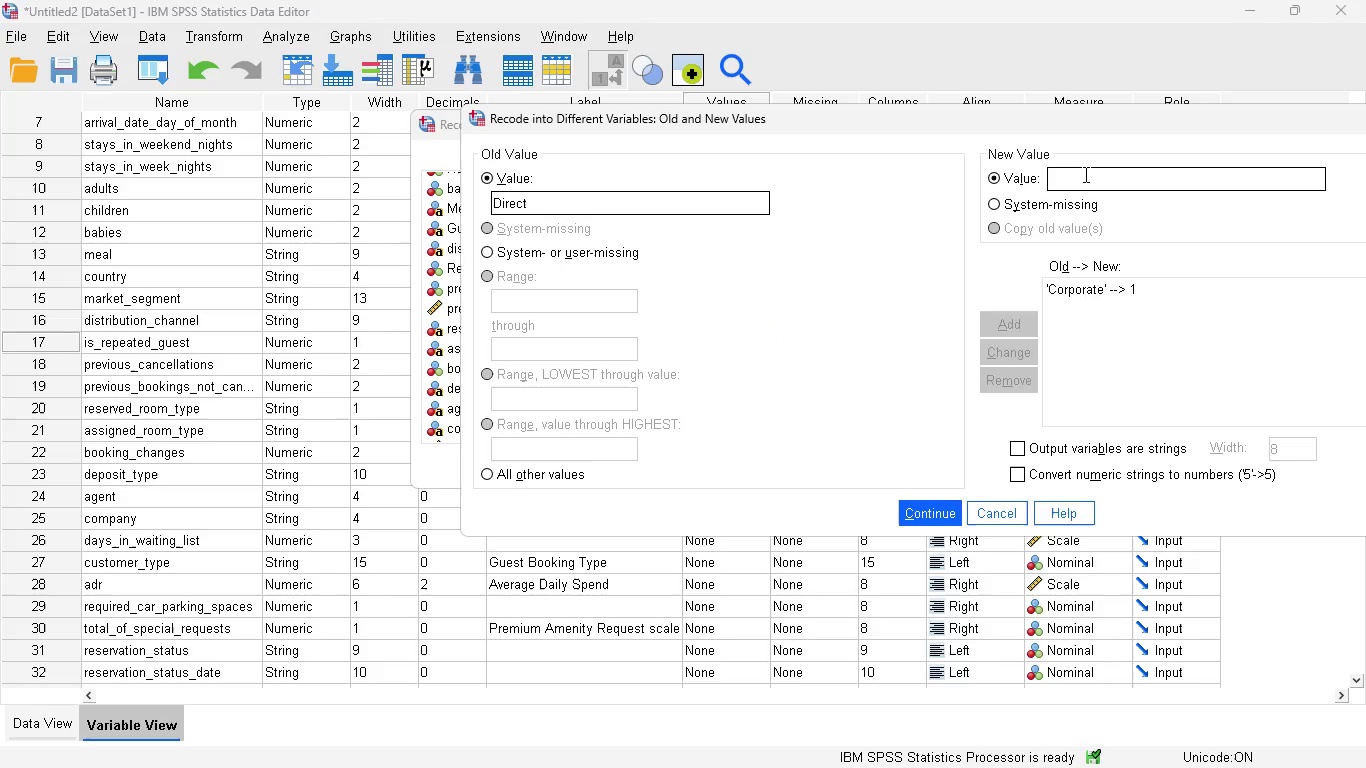 
key(1)
 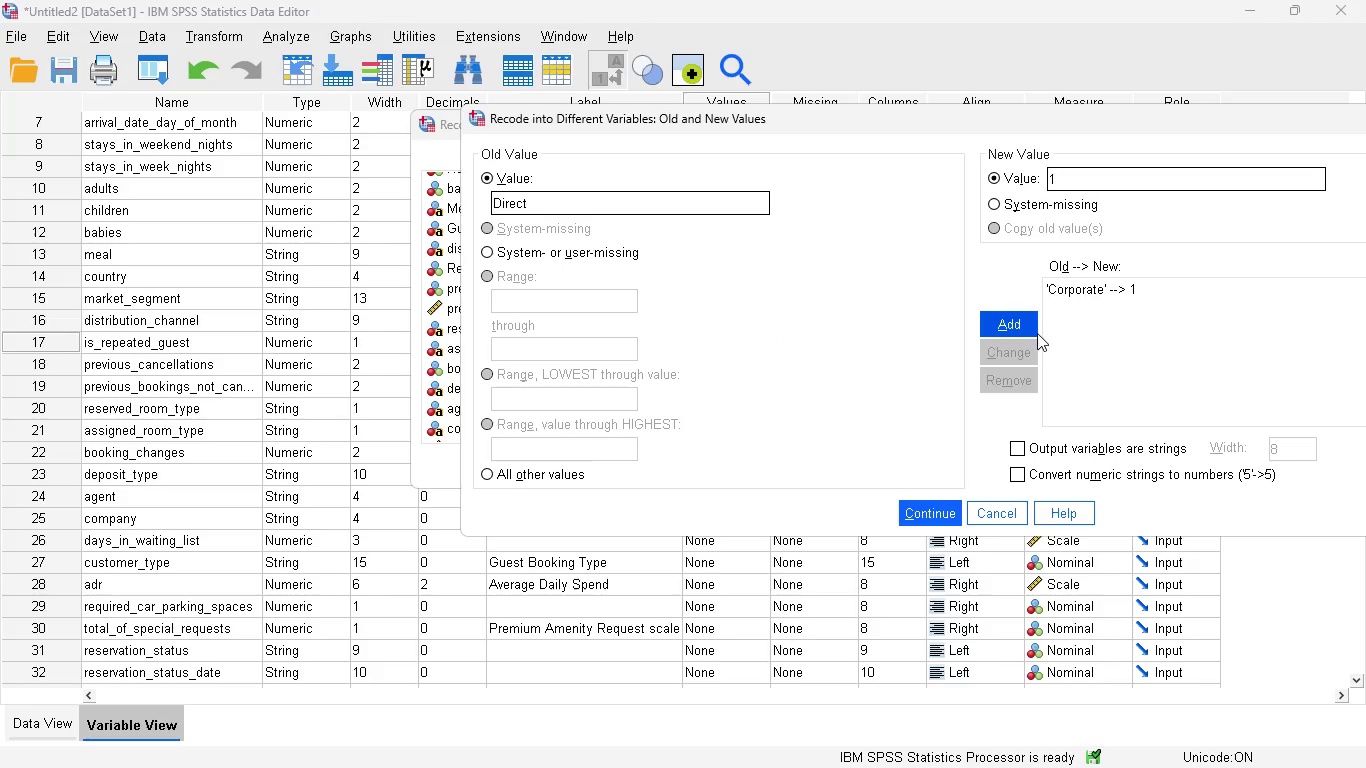 
left_click([1026, 328])
 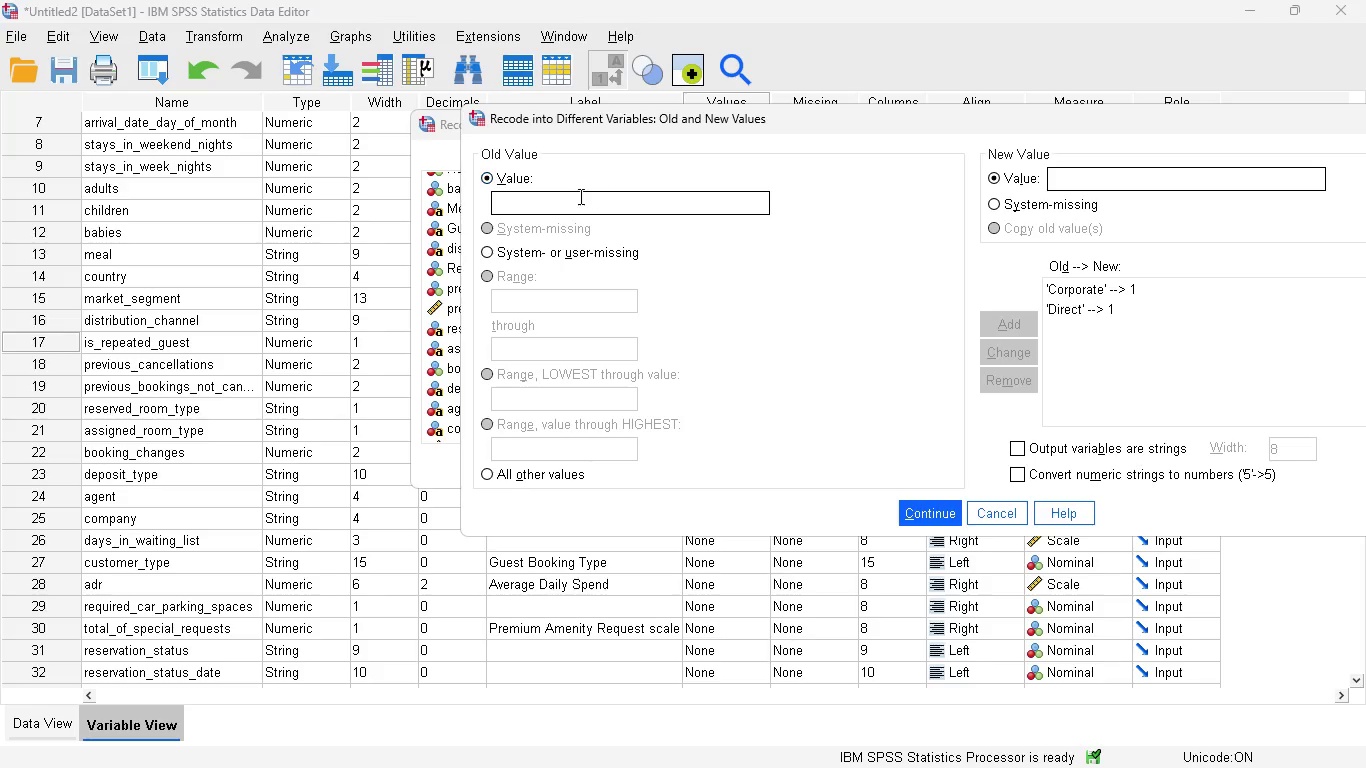 
left_click([577, 199])
 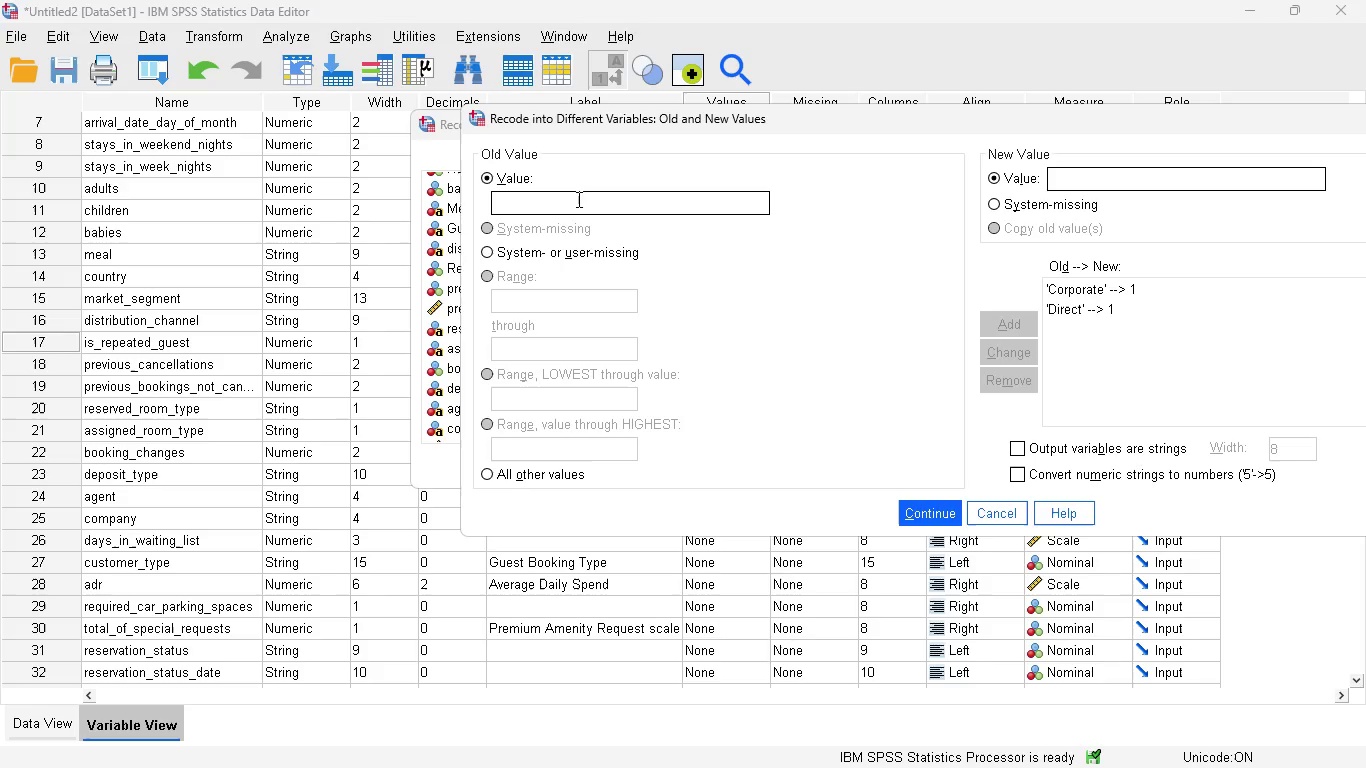 
type(Online TA)
 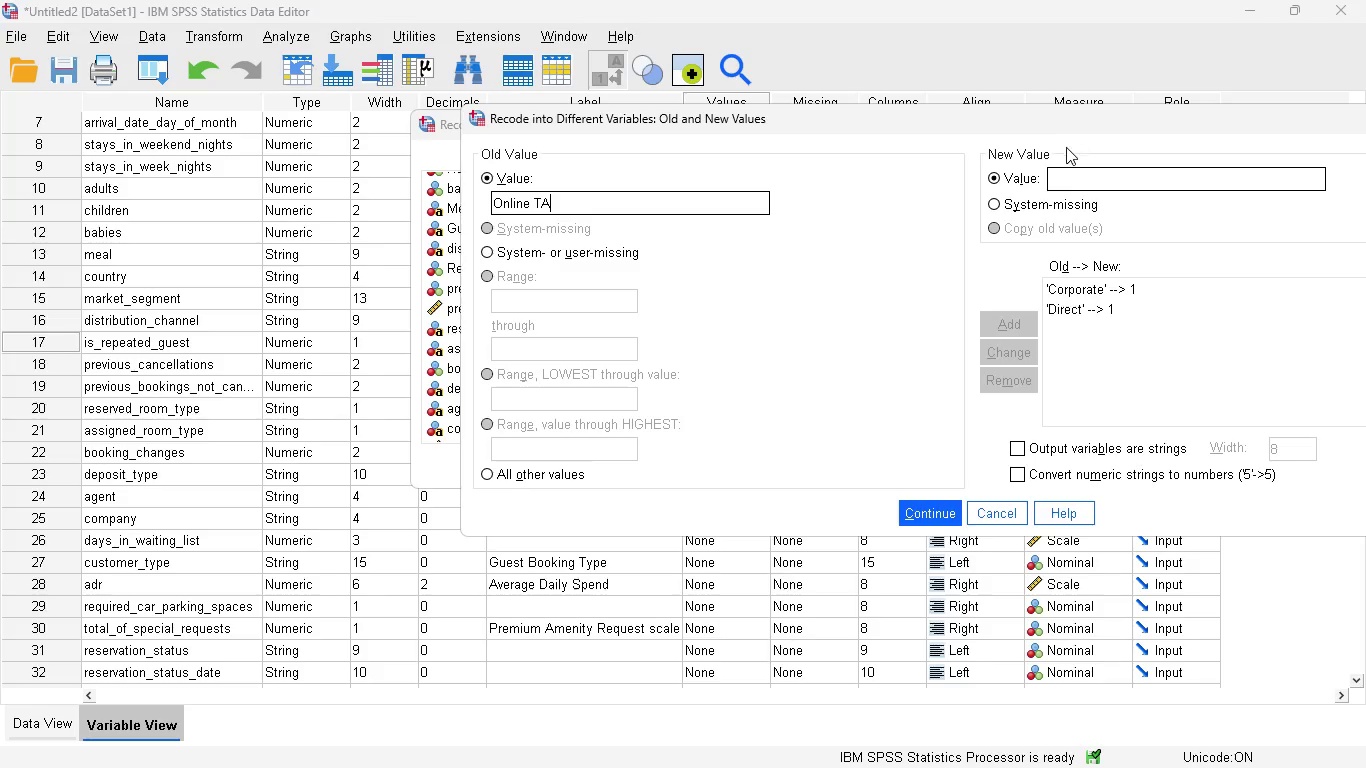 
left_click([1062, 174])
 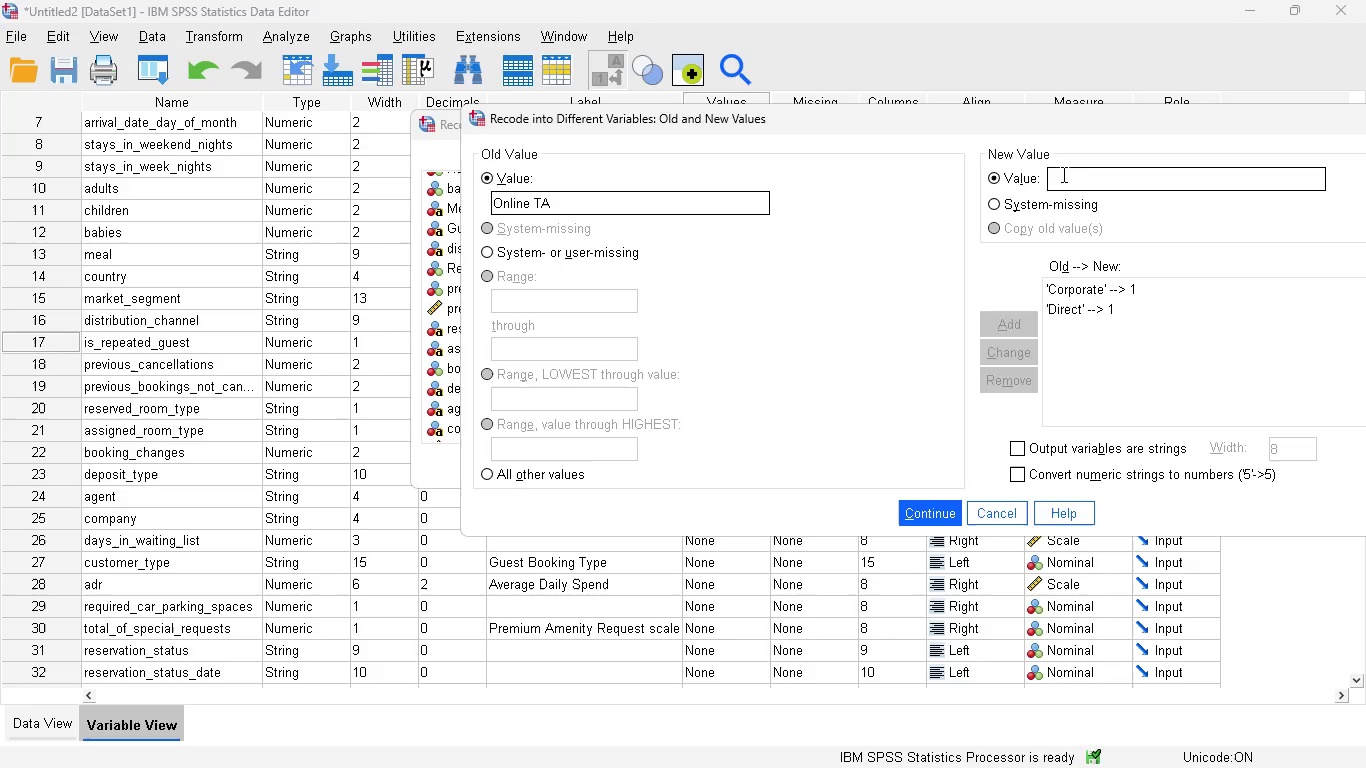 
key(1)
 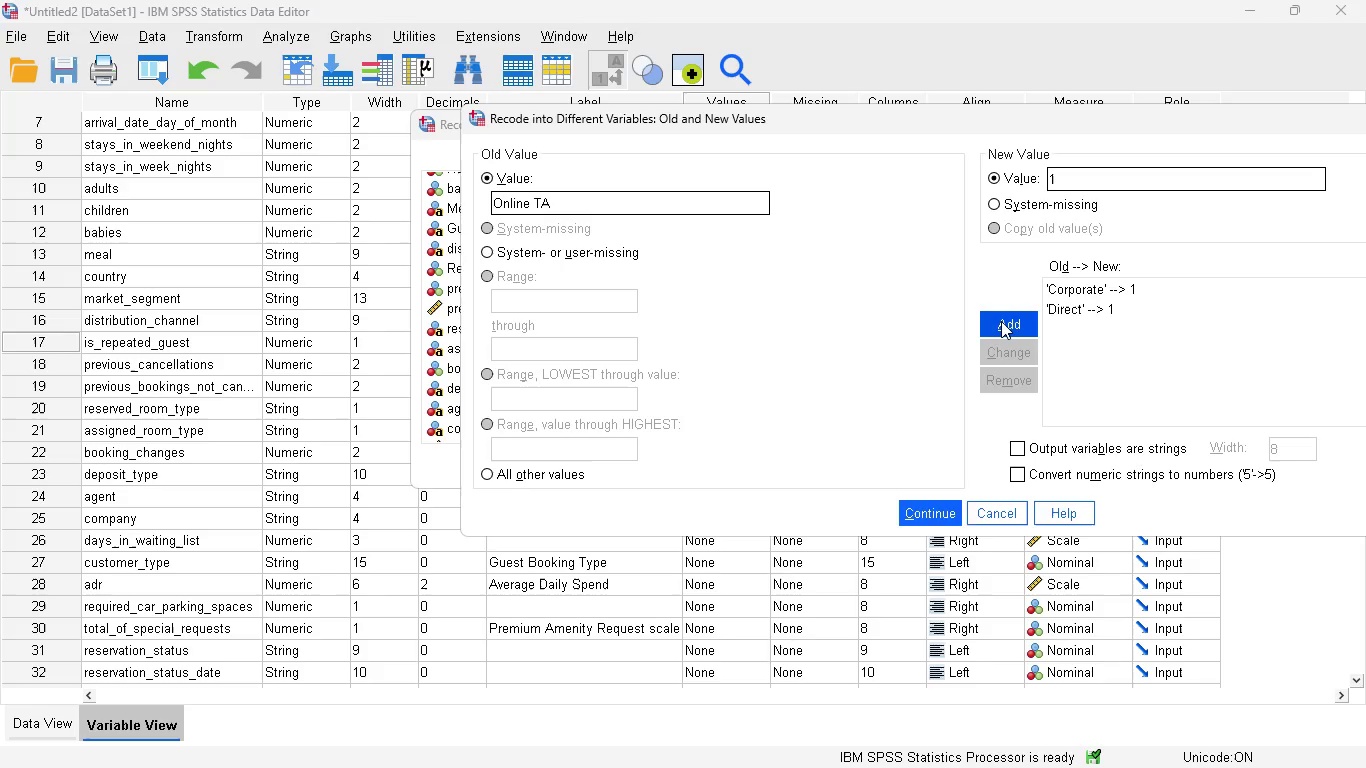 
left_click([1001, 321])
 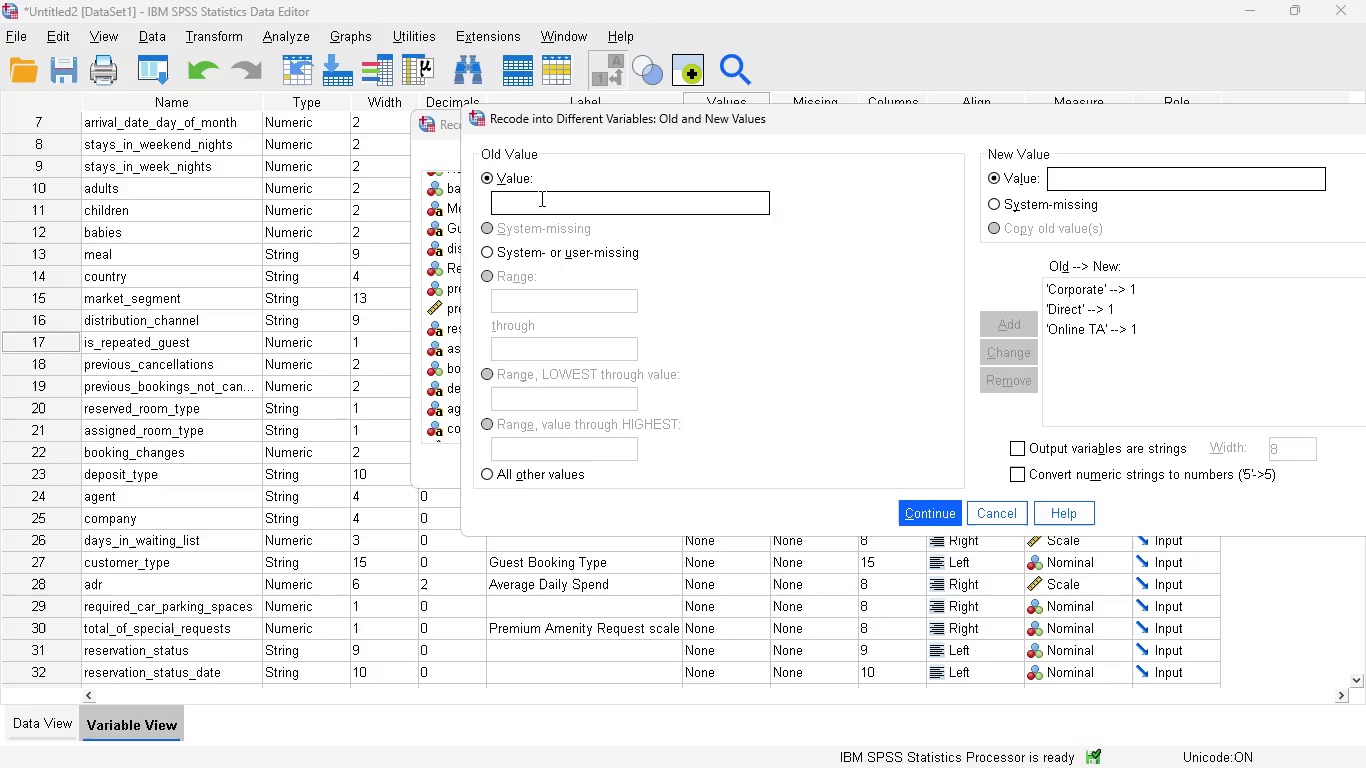 
left_click([539, 199])
 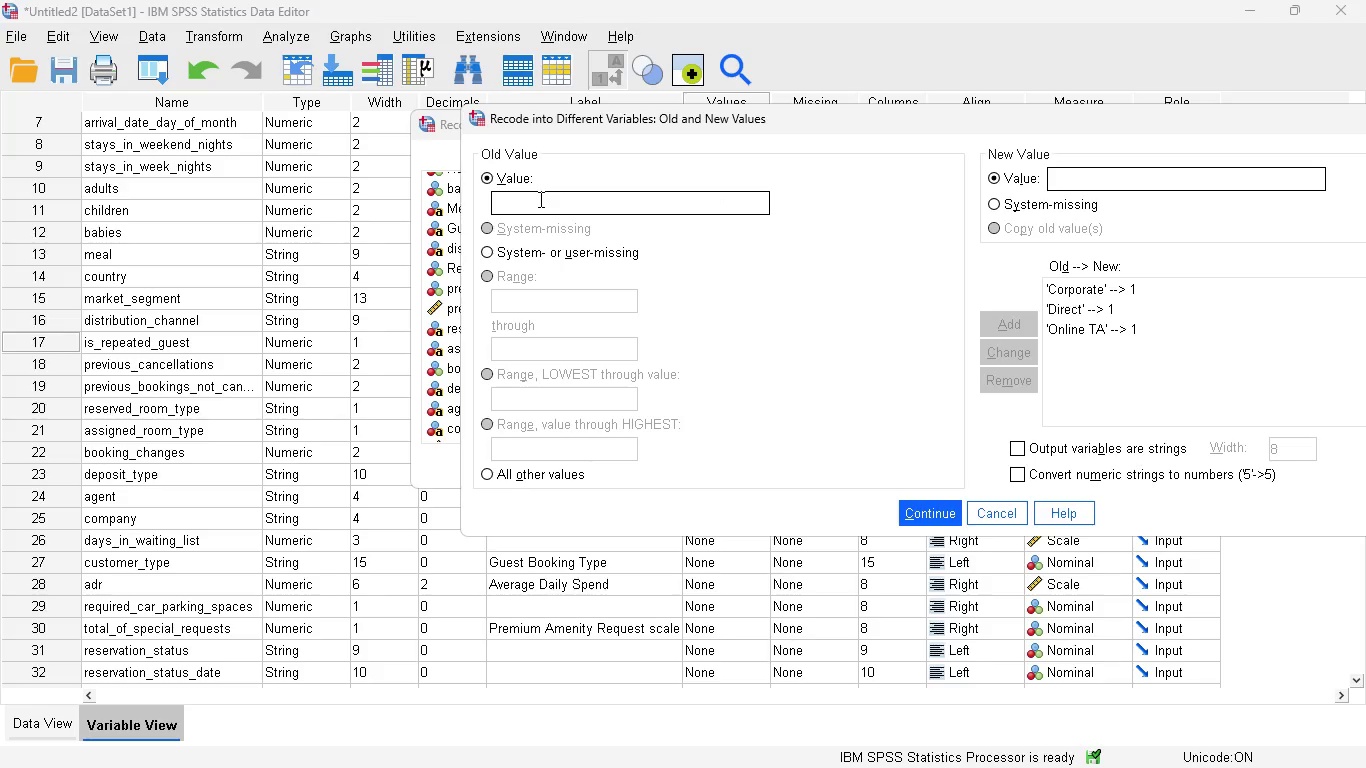 
type(Offline TA/TO)
 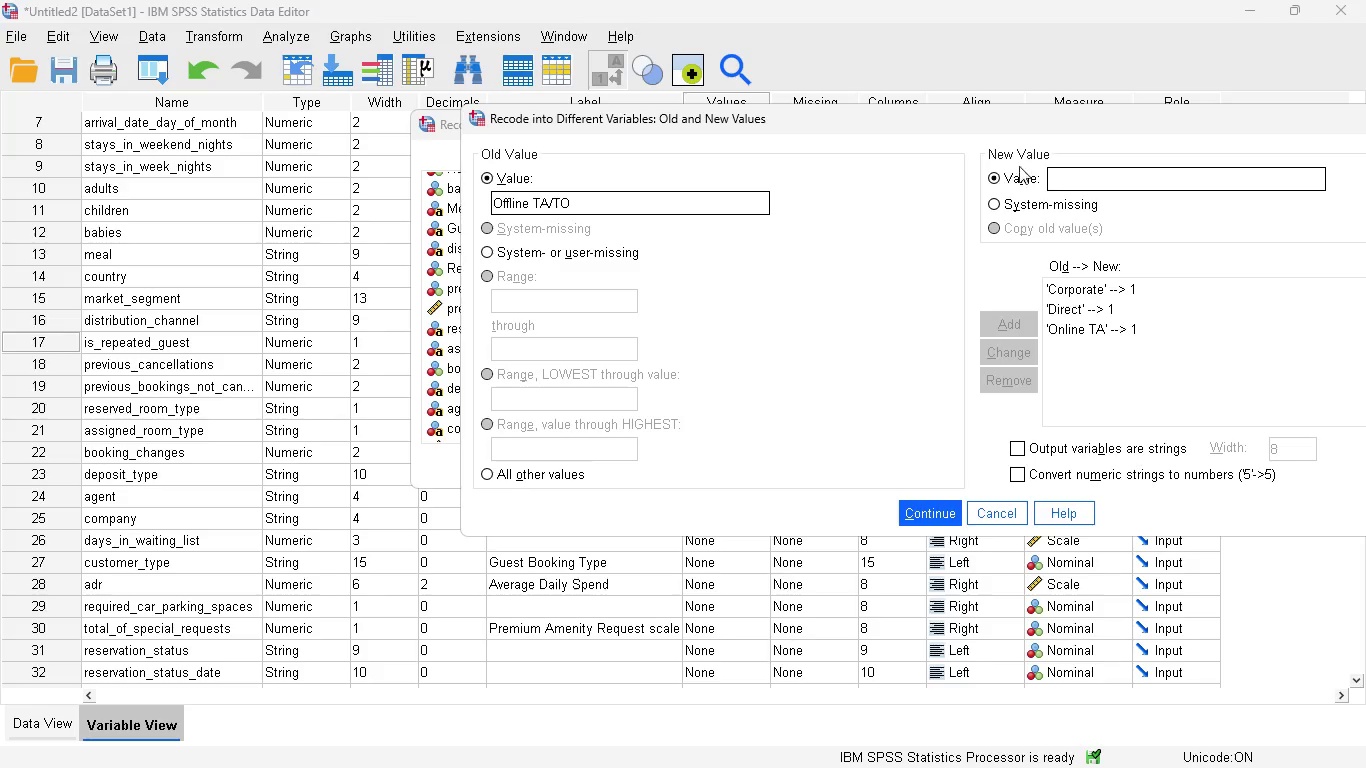 
left_click([1064, 176])
 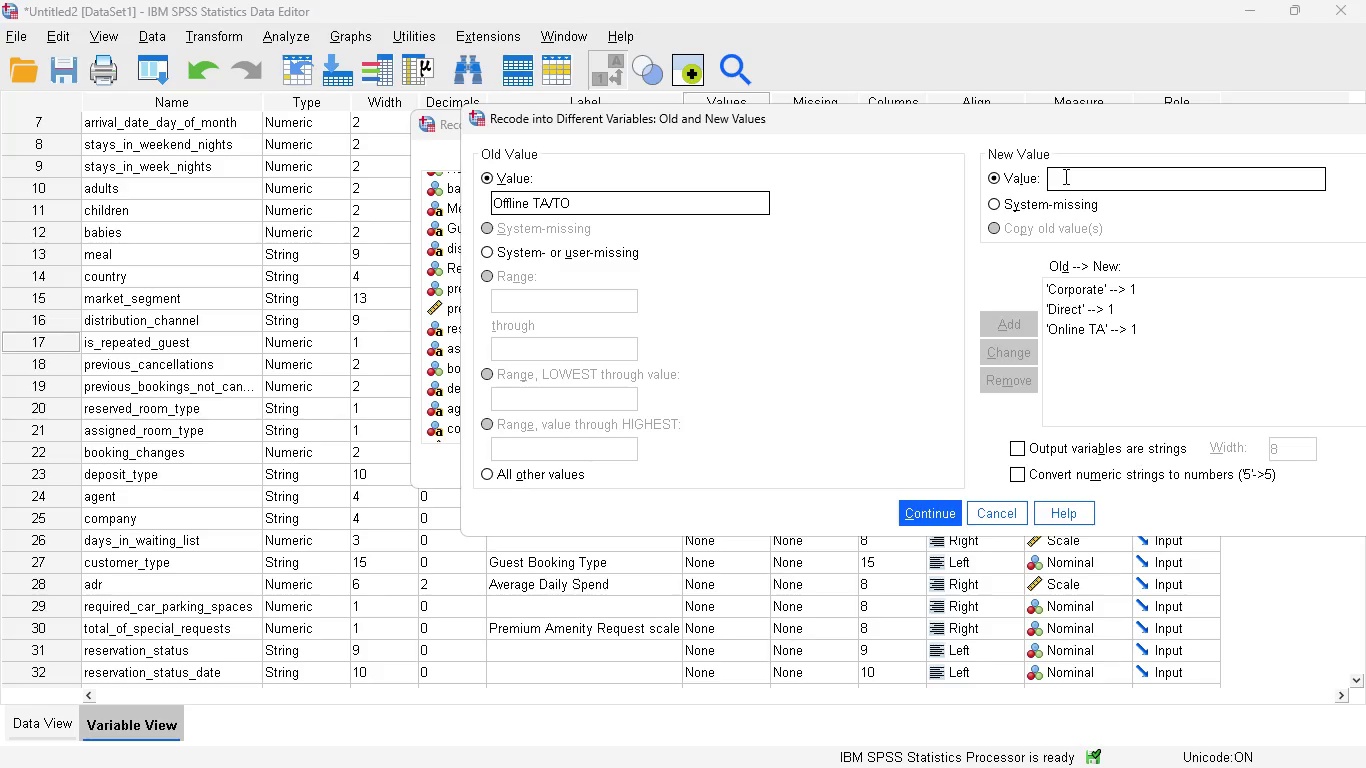 
key(1)
 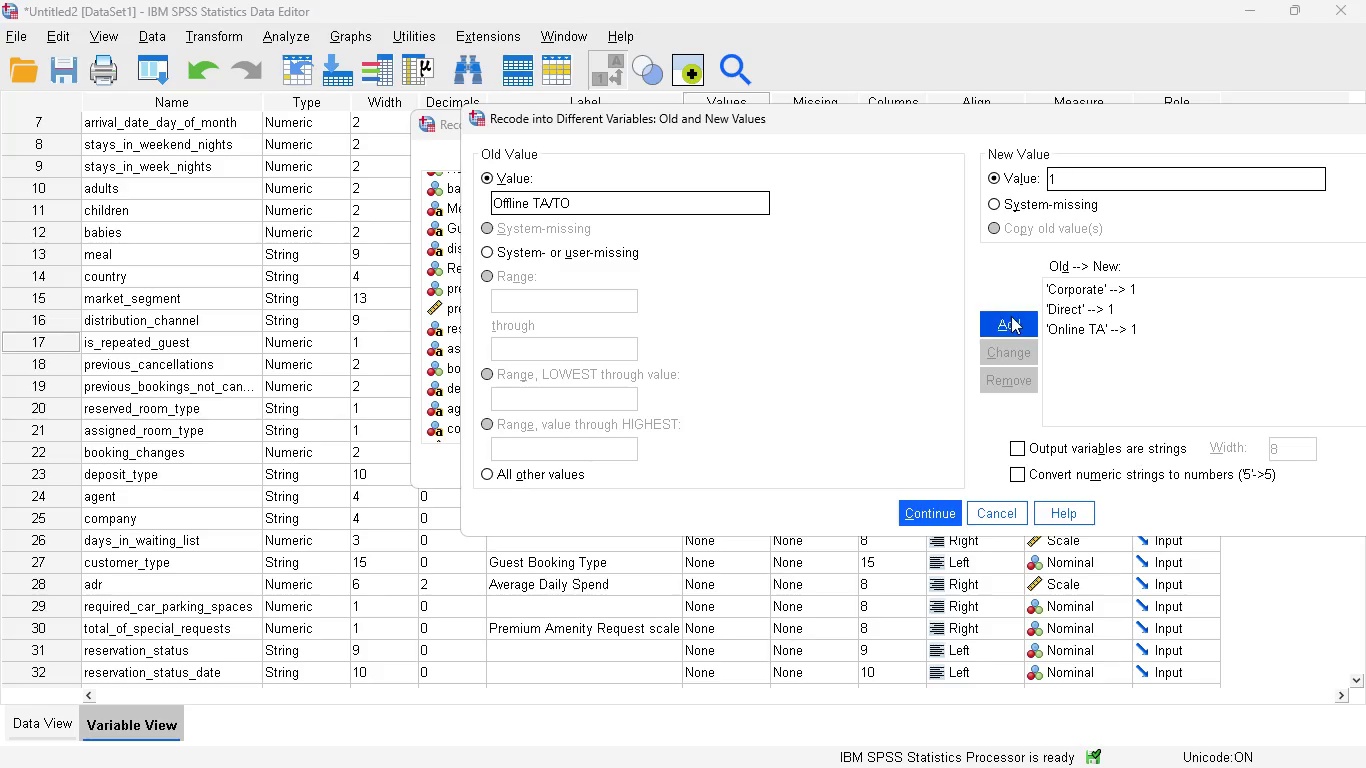 
left_click([1005, 324])
 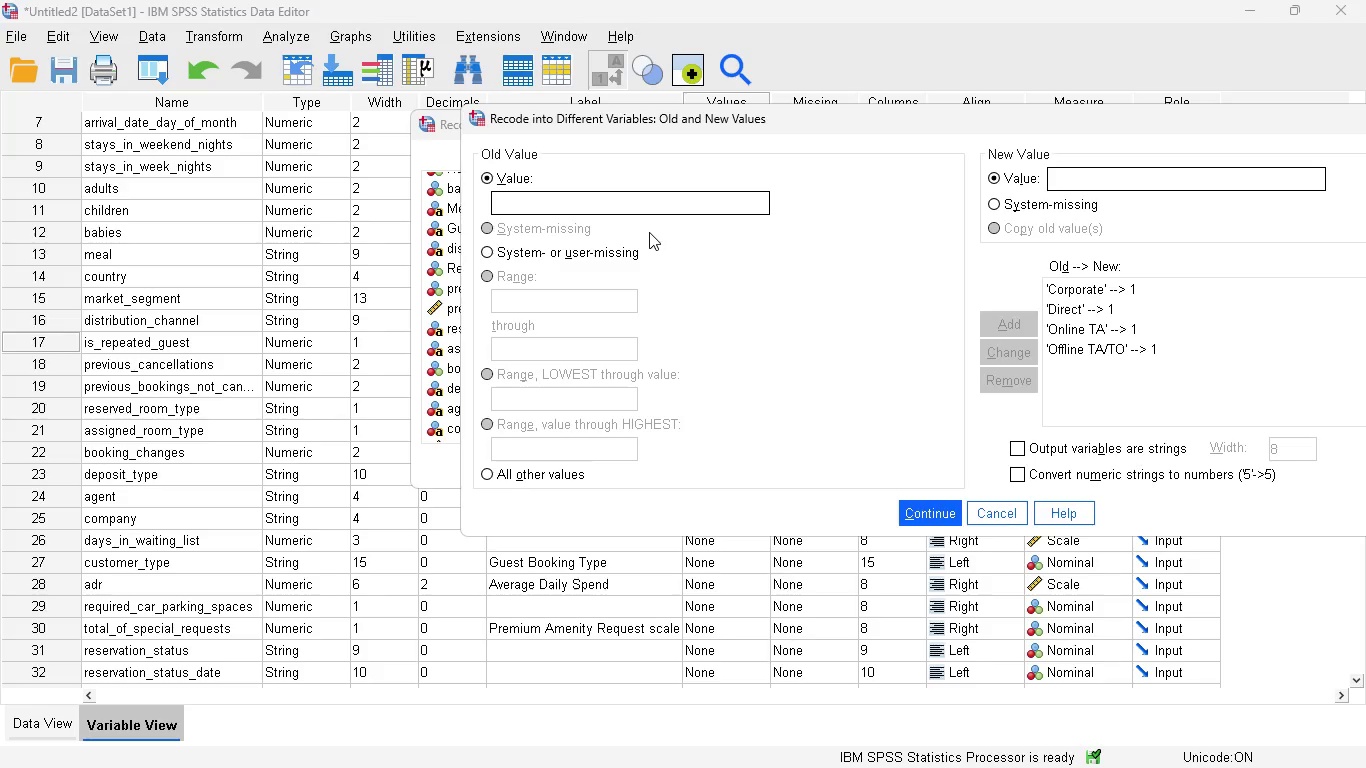 
left_click([550, 203])
 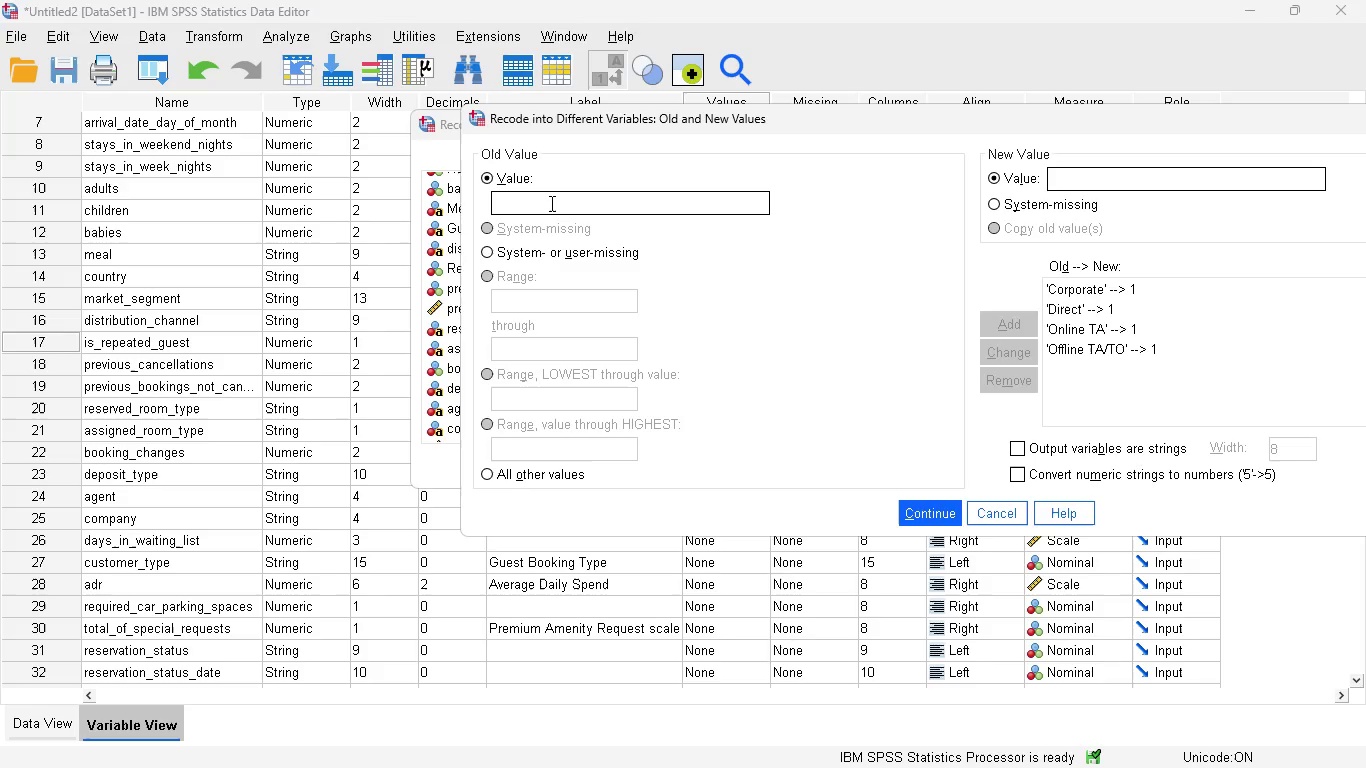 
type(gRO)
key(Backspace)
key(Backspace)
key(Backspace)
type(Groups)
 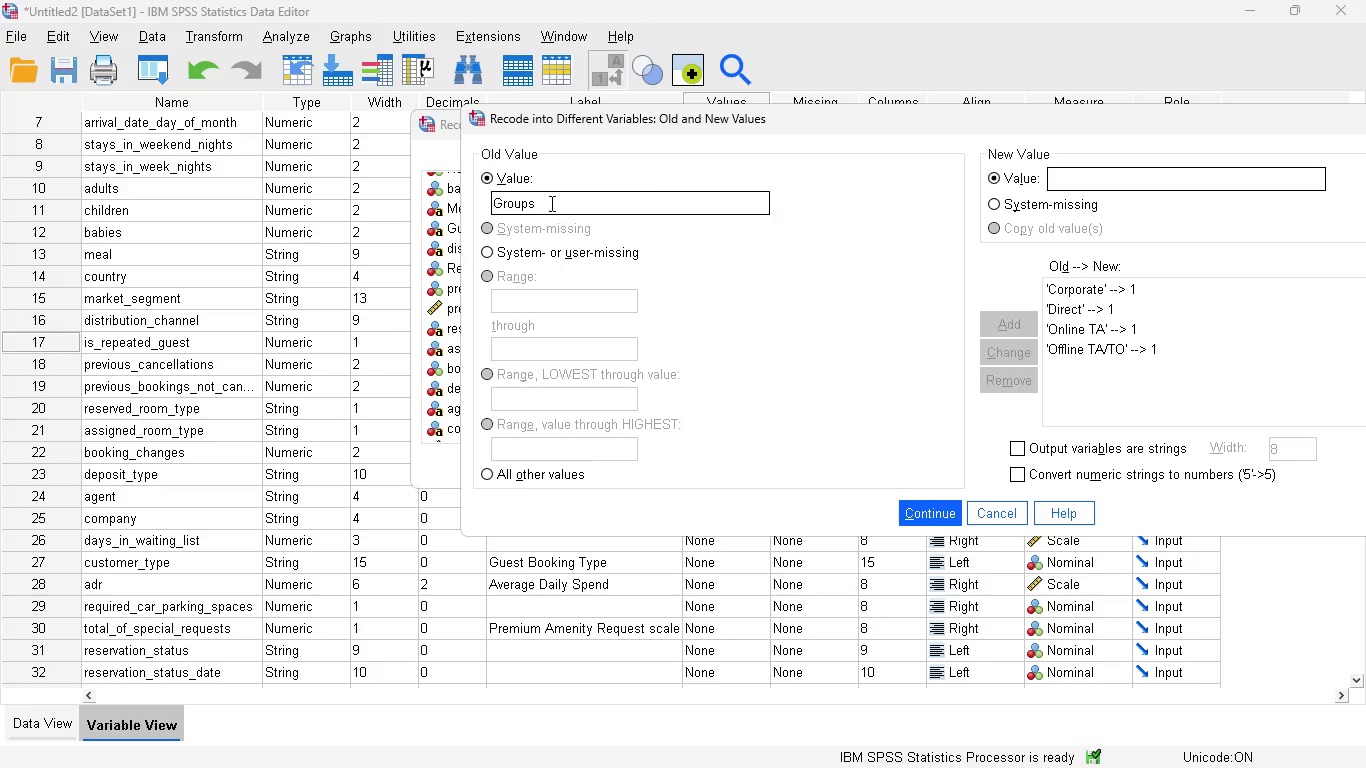 
left_click([1100, 171])
 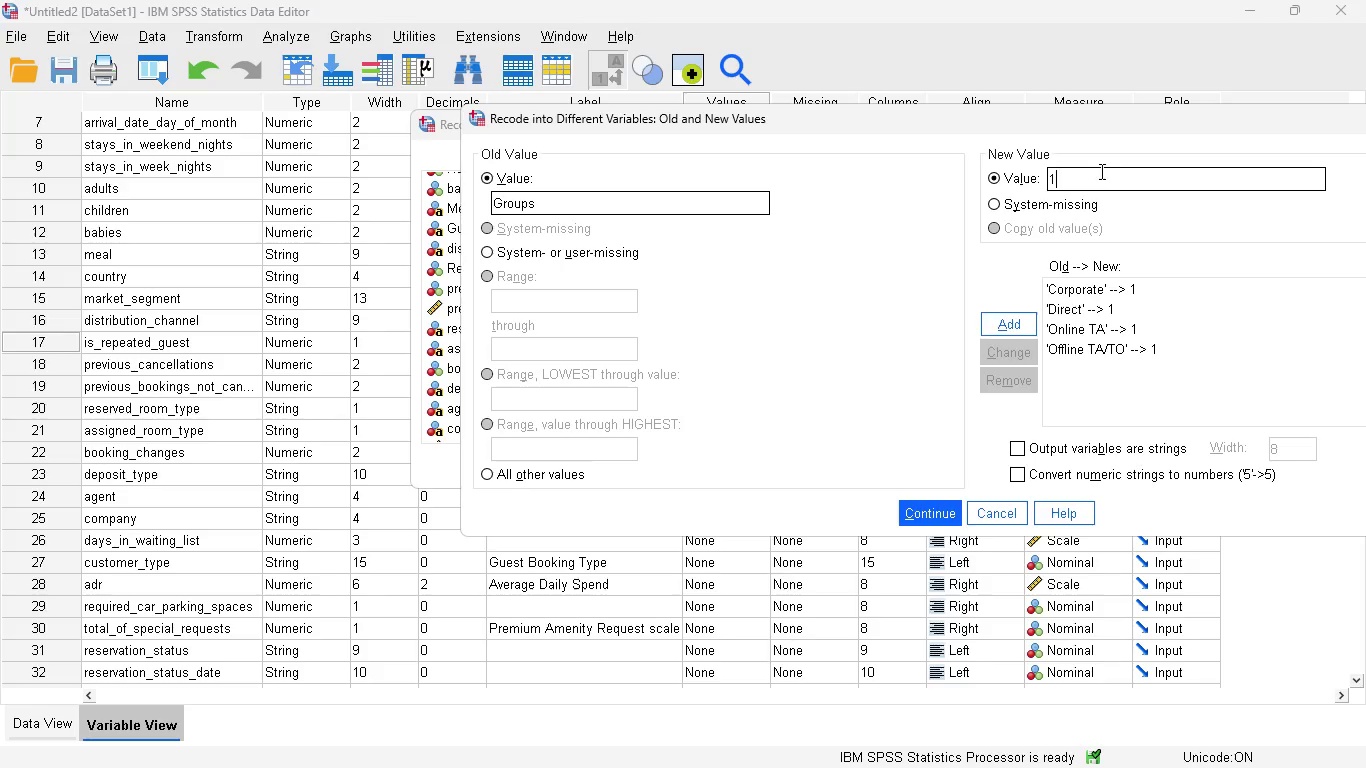 
key(1)
 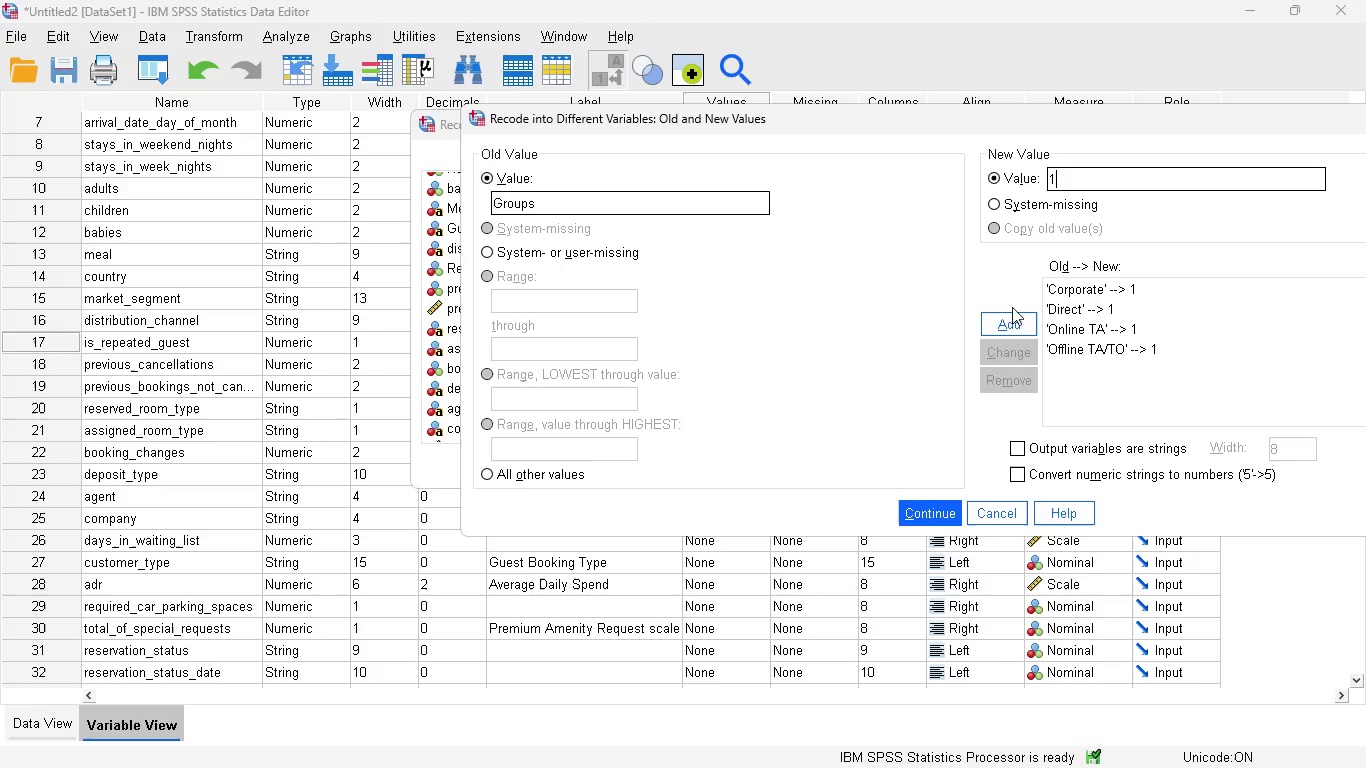 
left_click([1008, 312])
 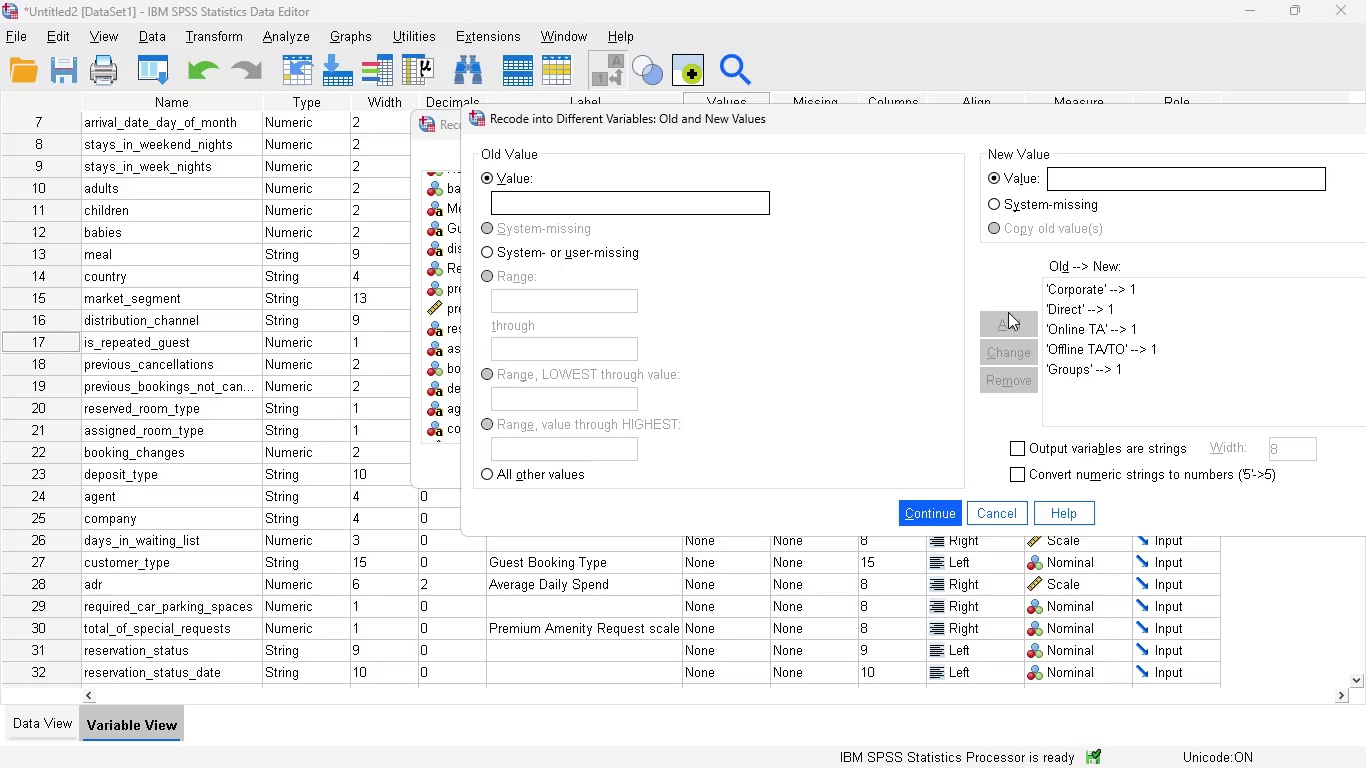 
wait(8.77)
 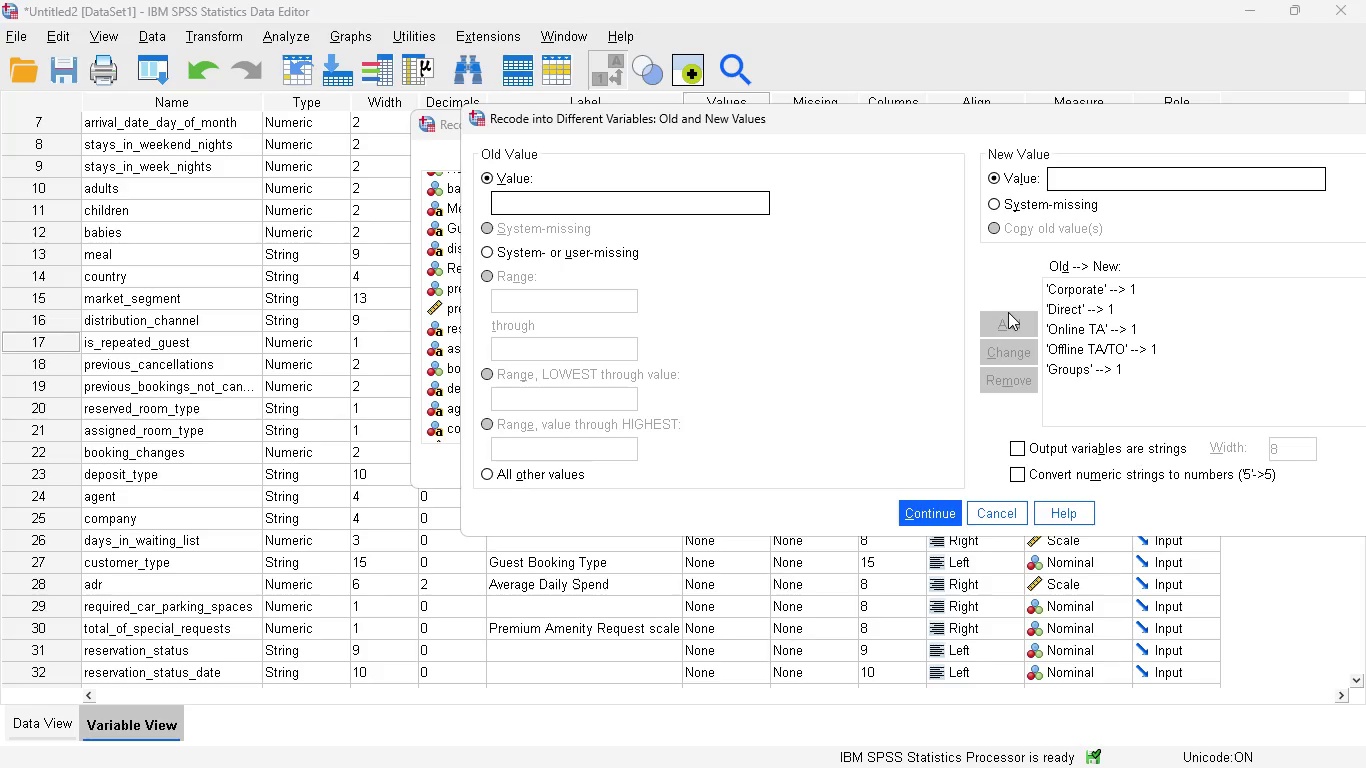 
left_click([927, 507])
 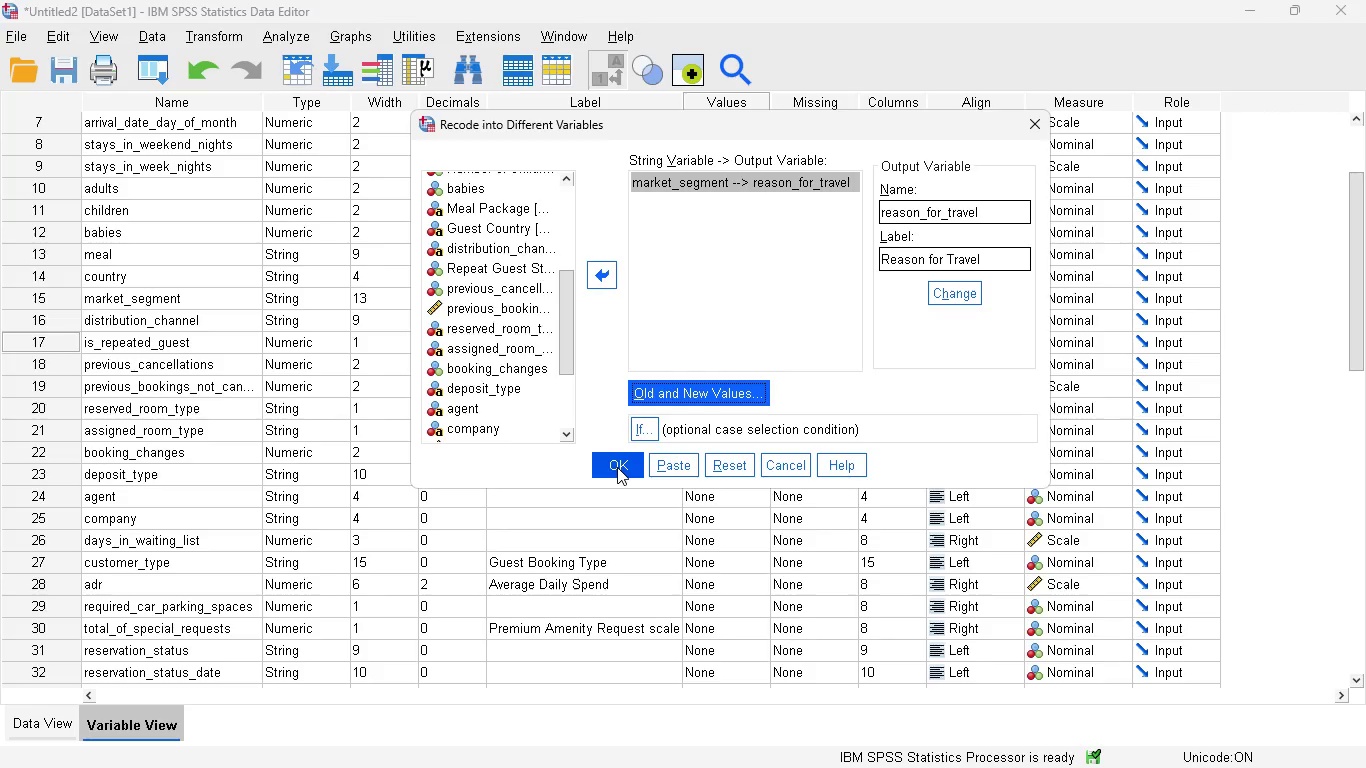 
left_click([617, 467])
 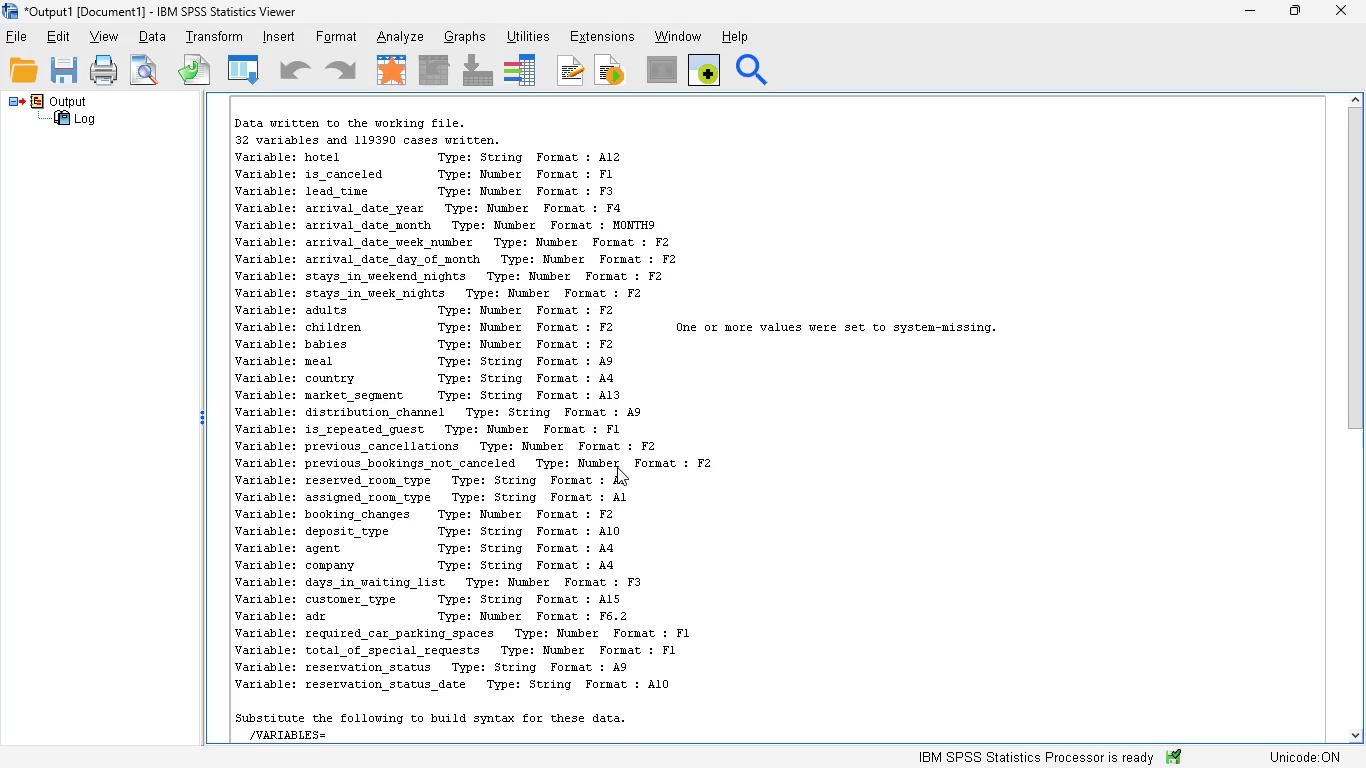 
wait(15.91)
 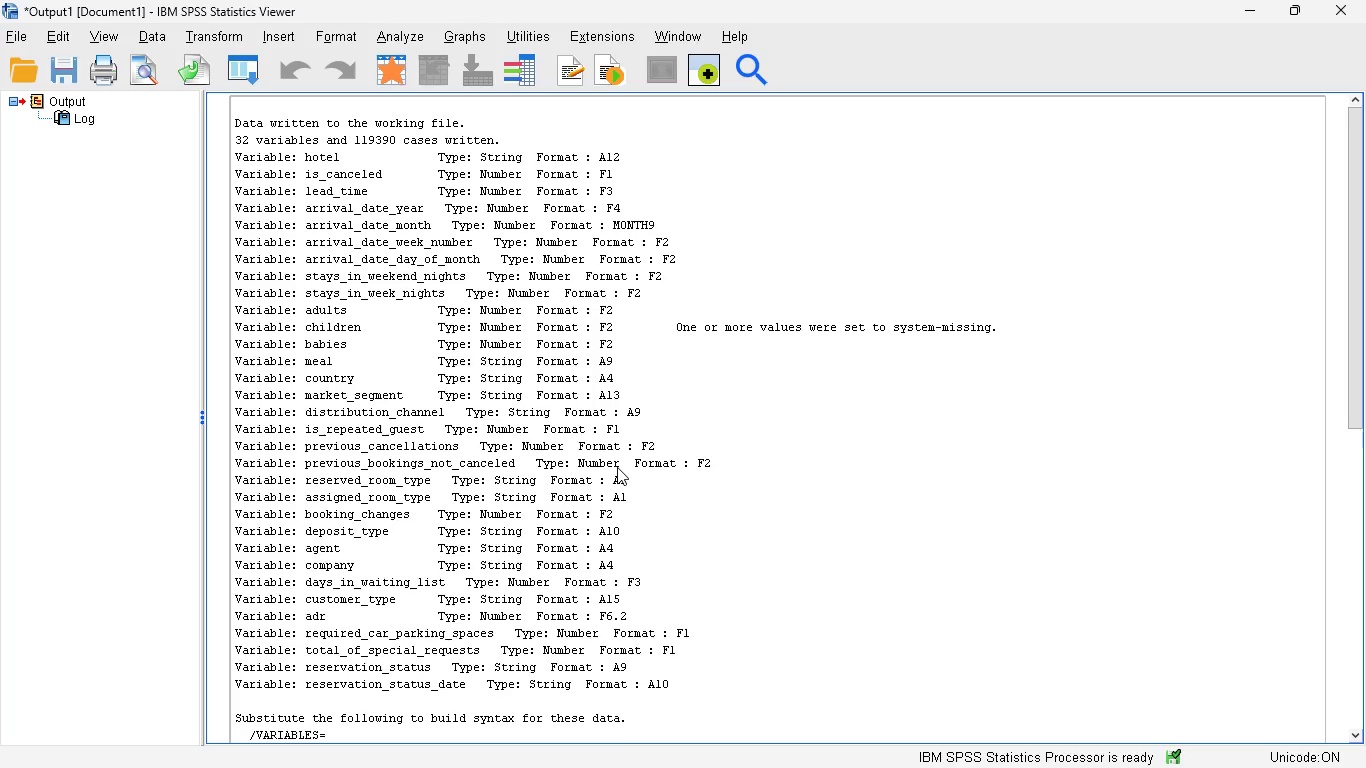 
left_click([67, 120])
 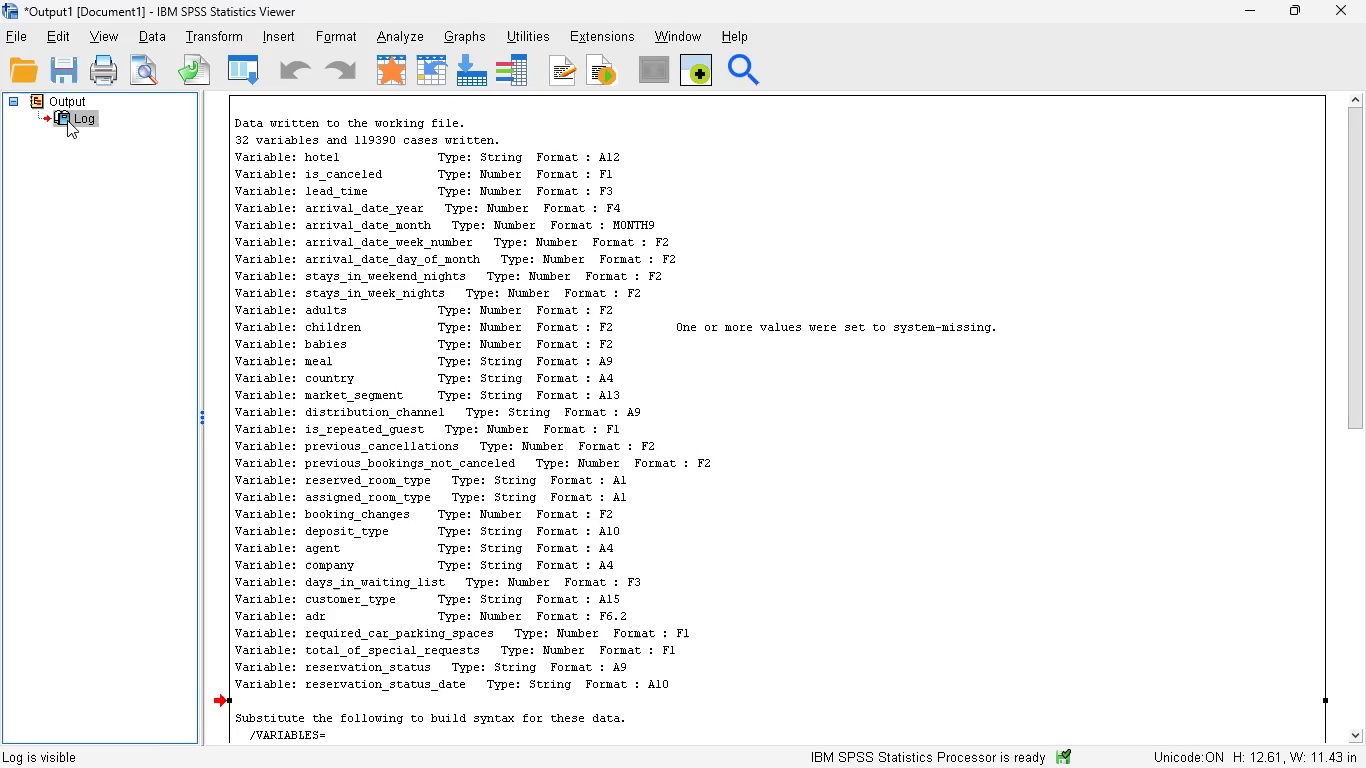 
key(Delete)
 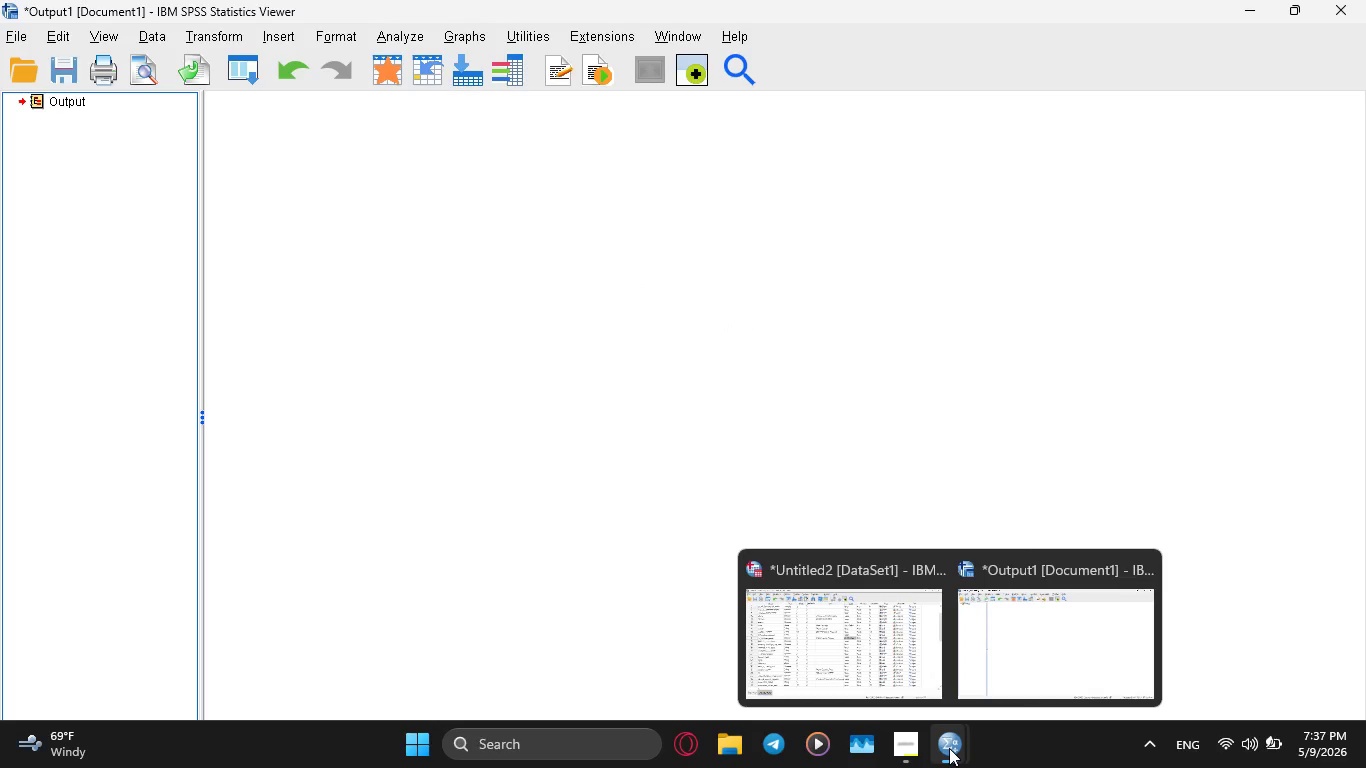 
left_click([880, 678])
 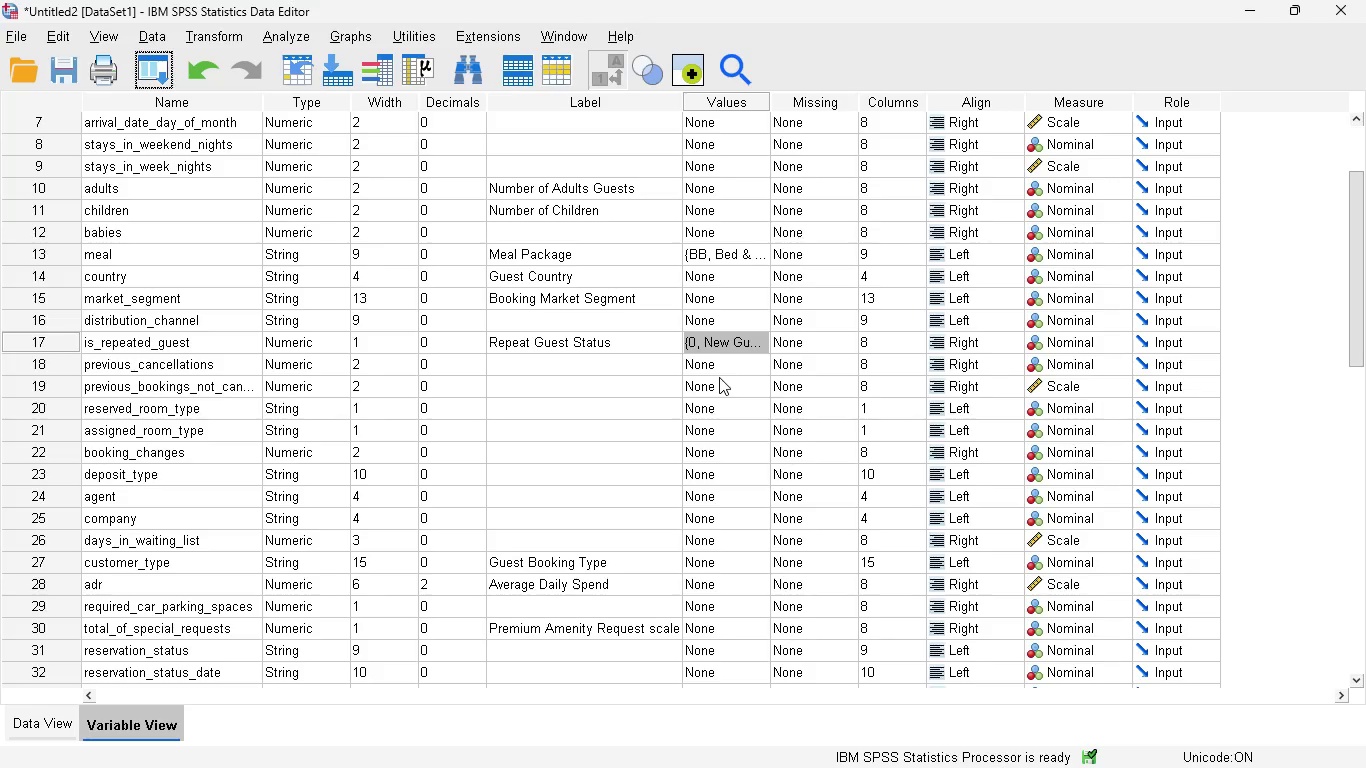 
scroll: coordinate [608, 444], scroll_direction: down, amount: 8.0
 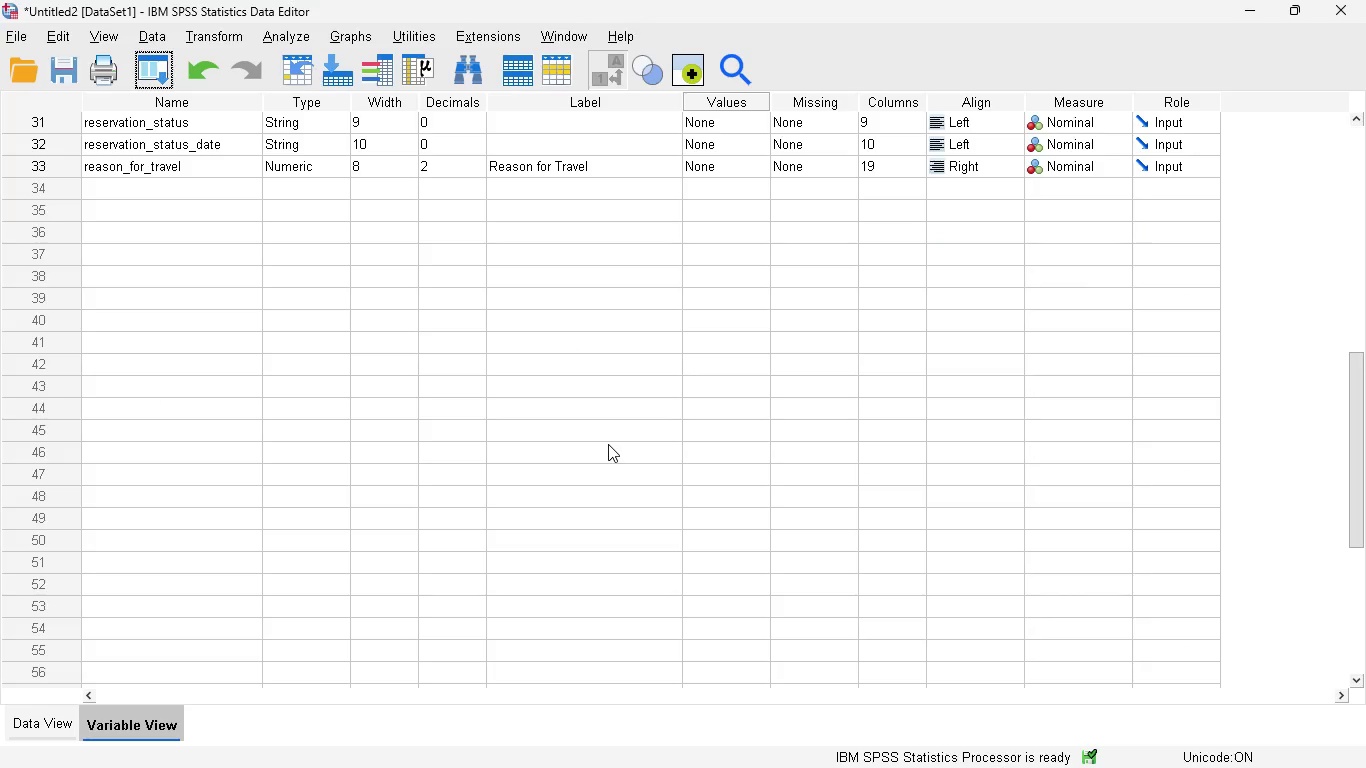 
scroll: coordinate [608, 444], scroll_direction: up, amount: 1.0
 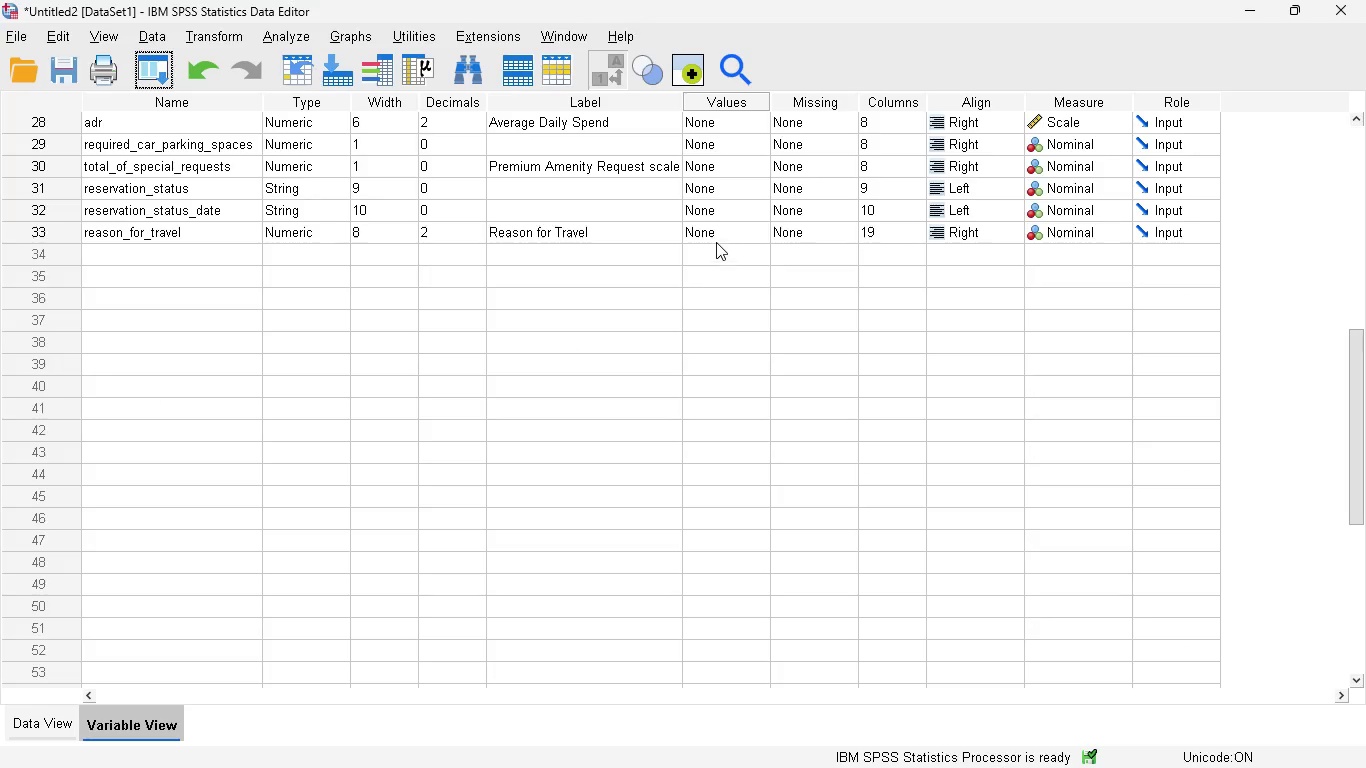 
left_click([711, 235])
 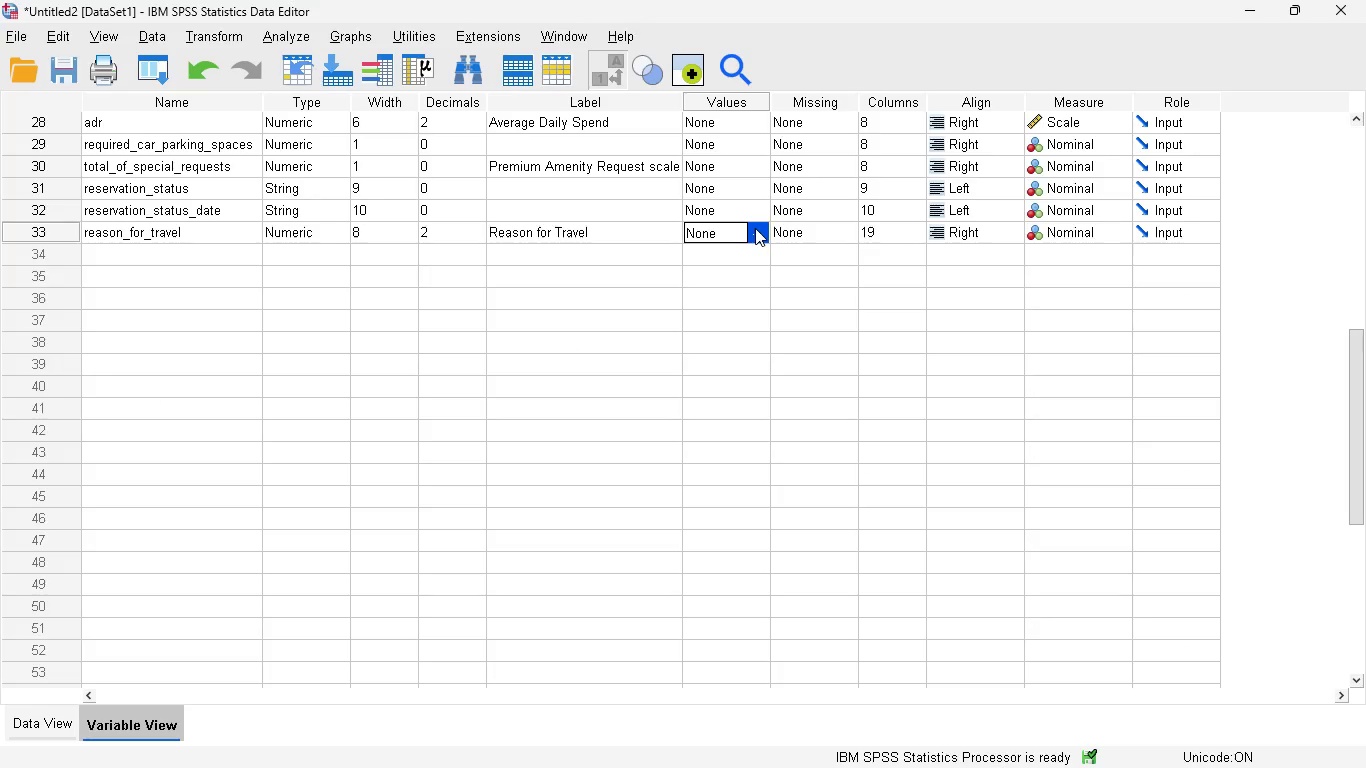 
left_click([755, 228])
 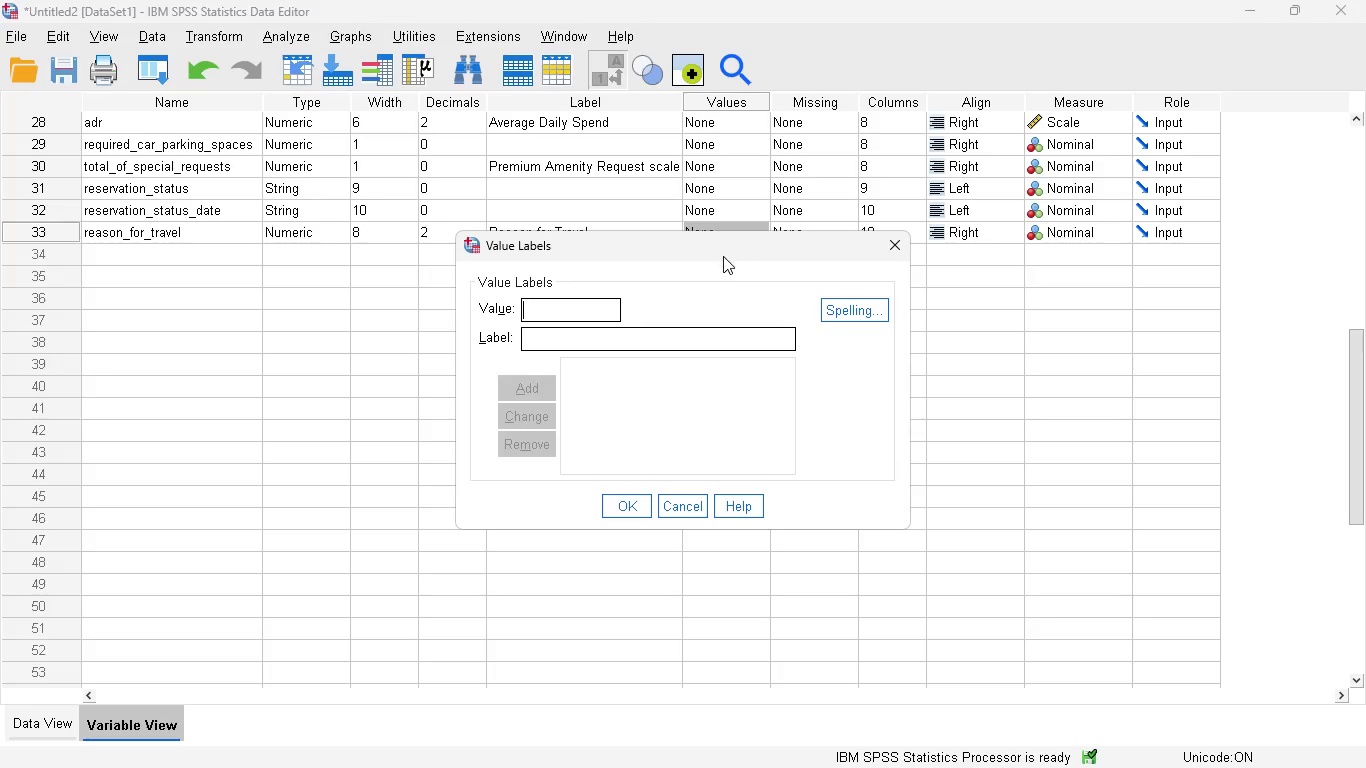 
key(1)
 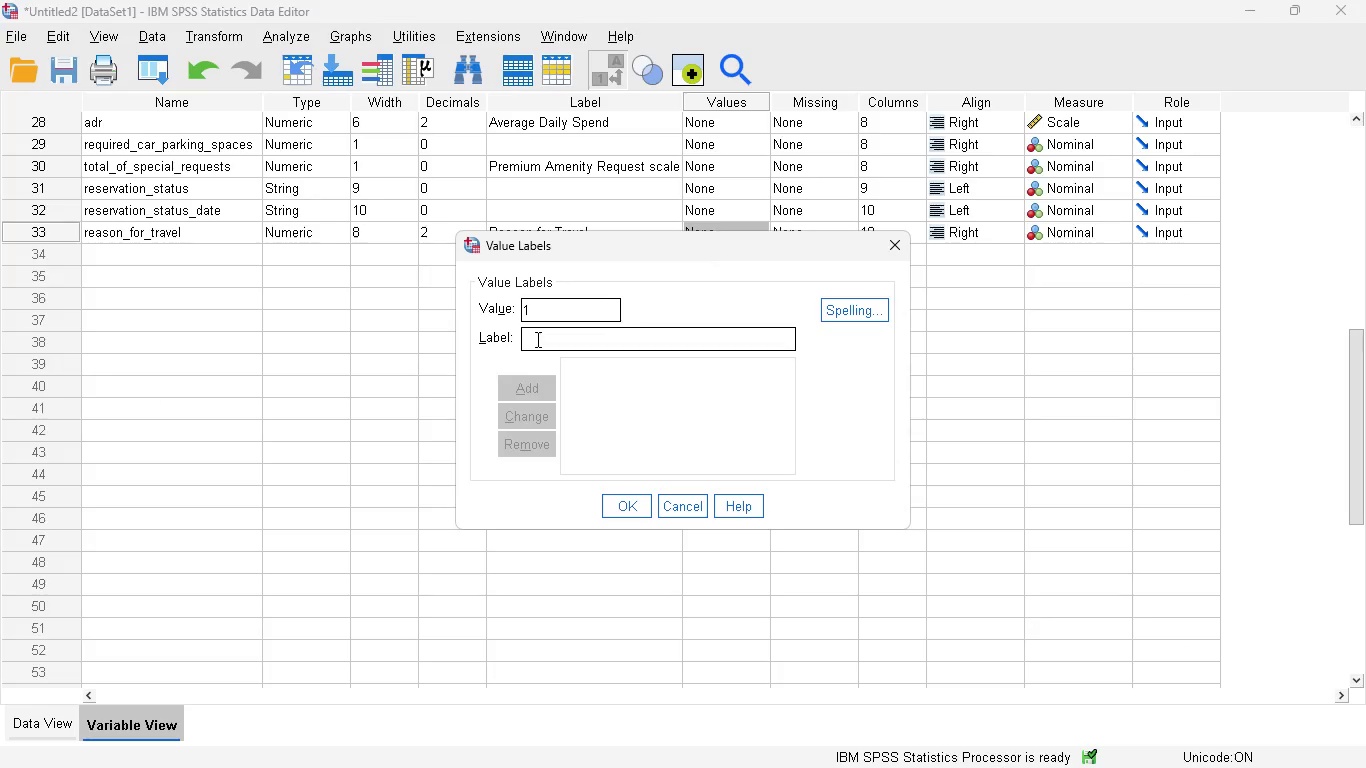 
left_click([536, 339])
 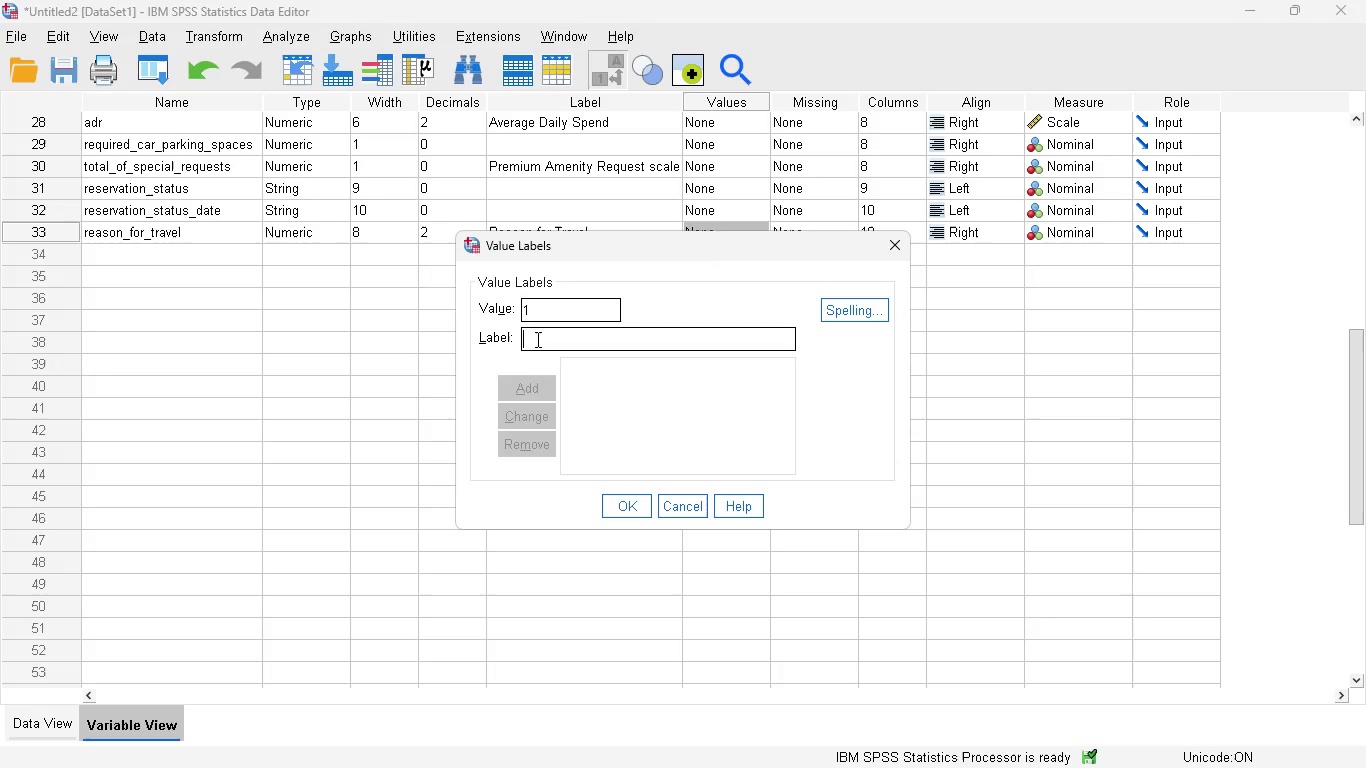 
type(Leisure)
 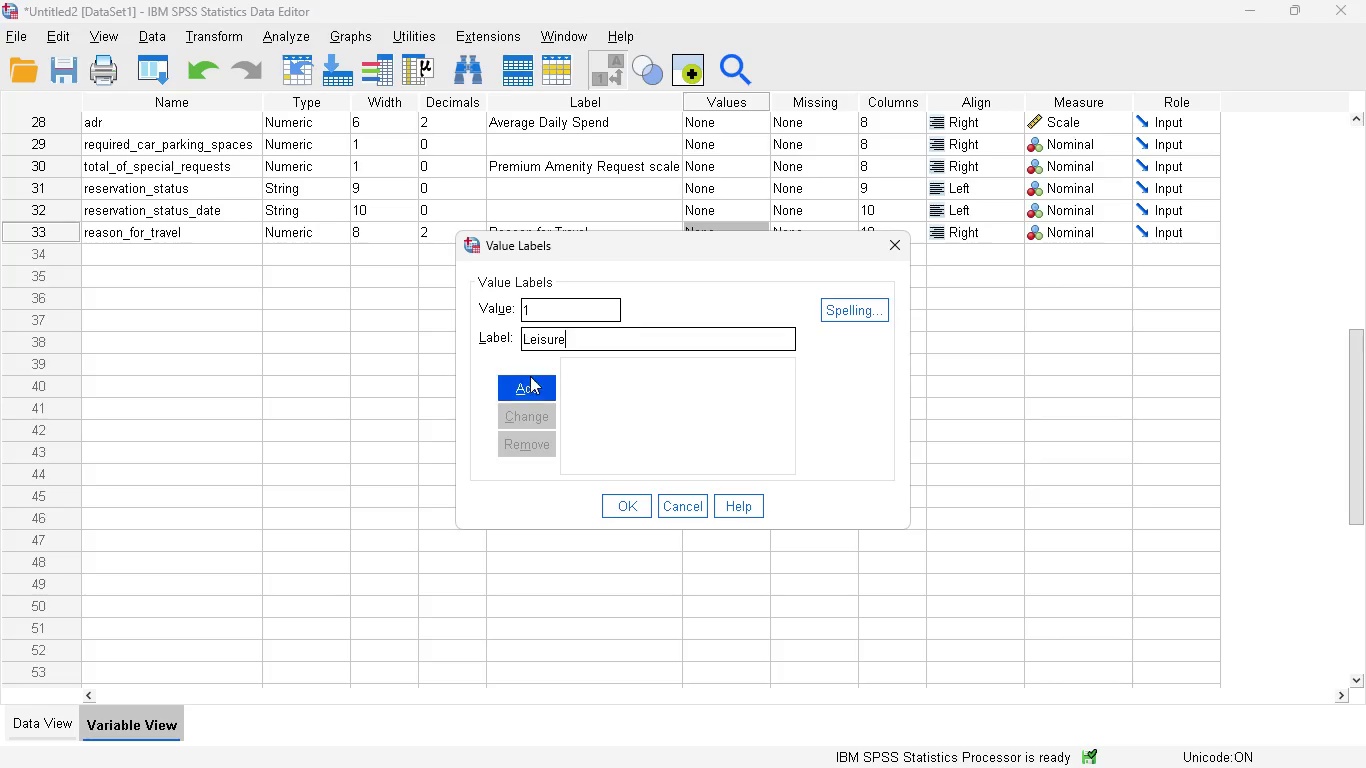 
left_click([530, 376])
 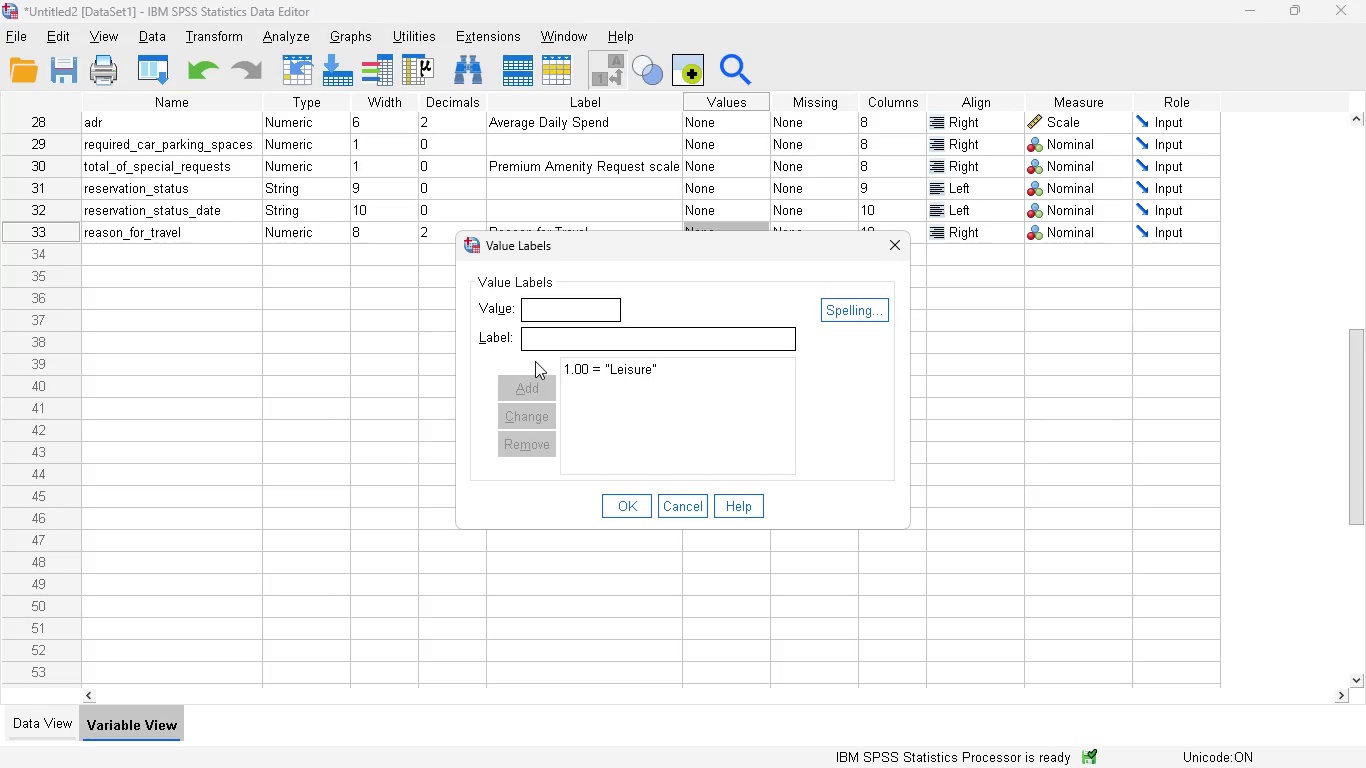 
key(2)
 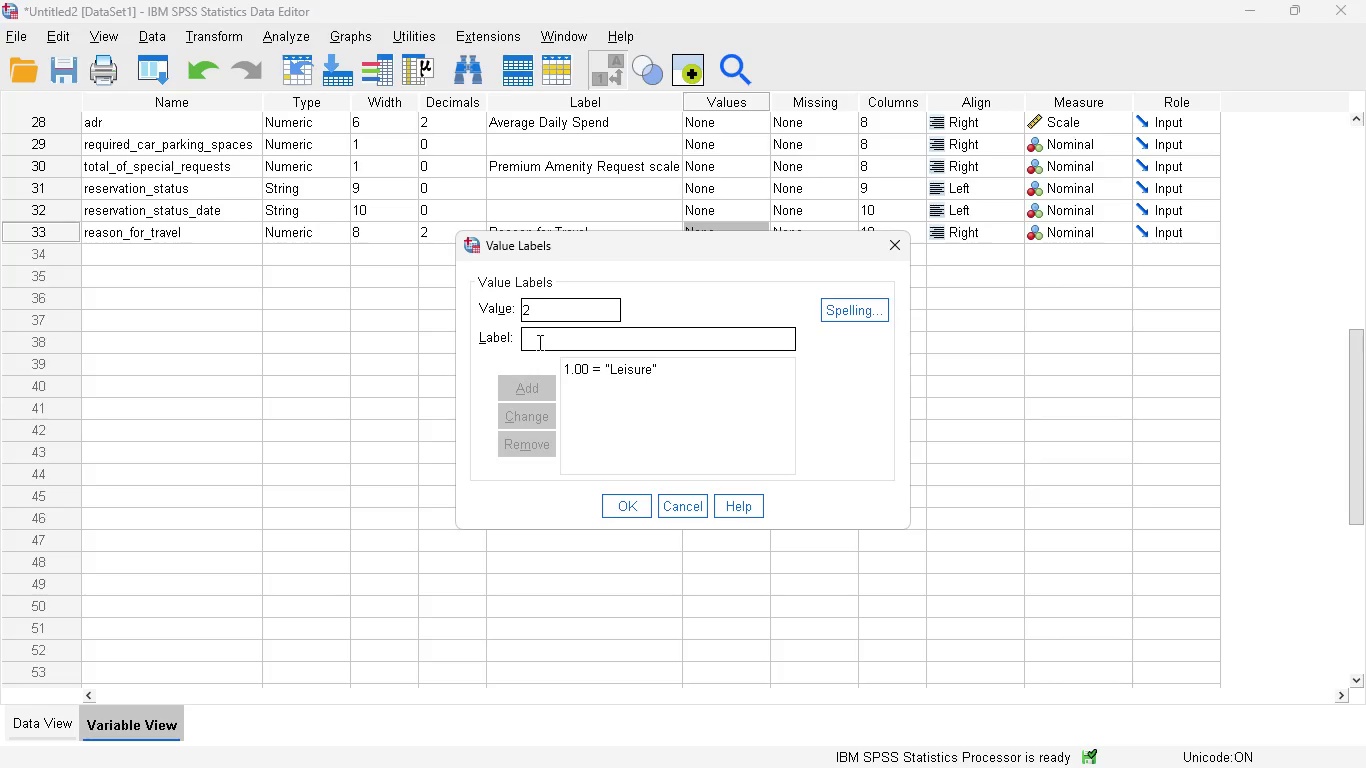 
left_click([538, 342])
 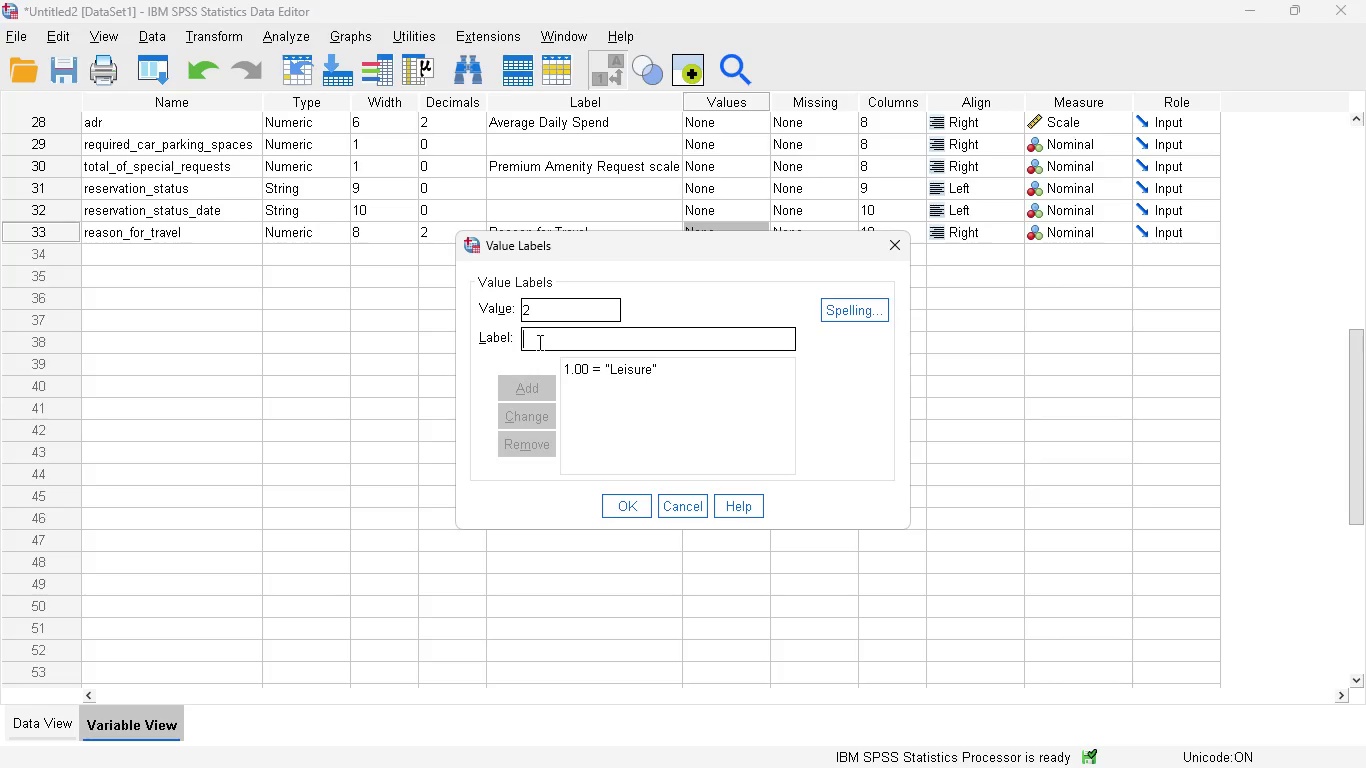 
type(REm)
key(Backspace)
key(Backspace)
type(emote )
 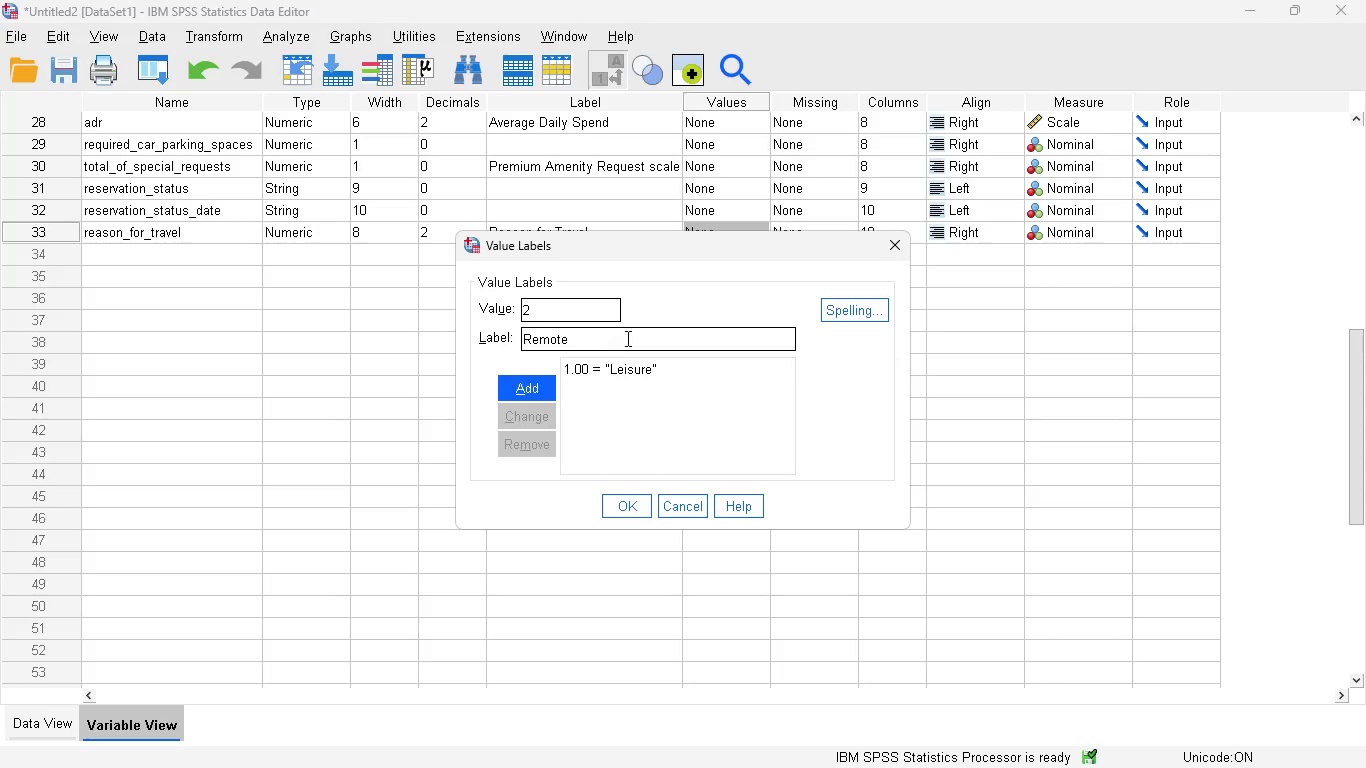 
type(w)
key(Backspace)
type(Work)
 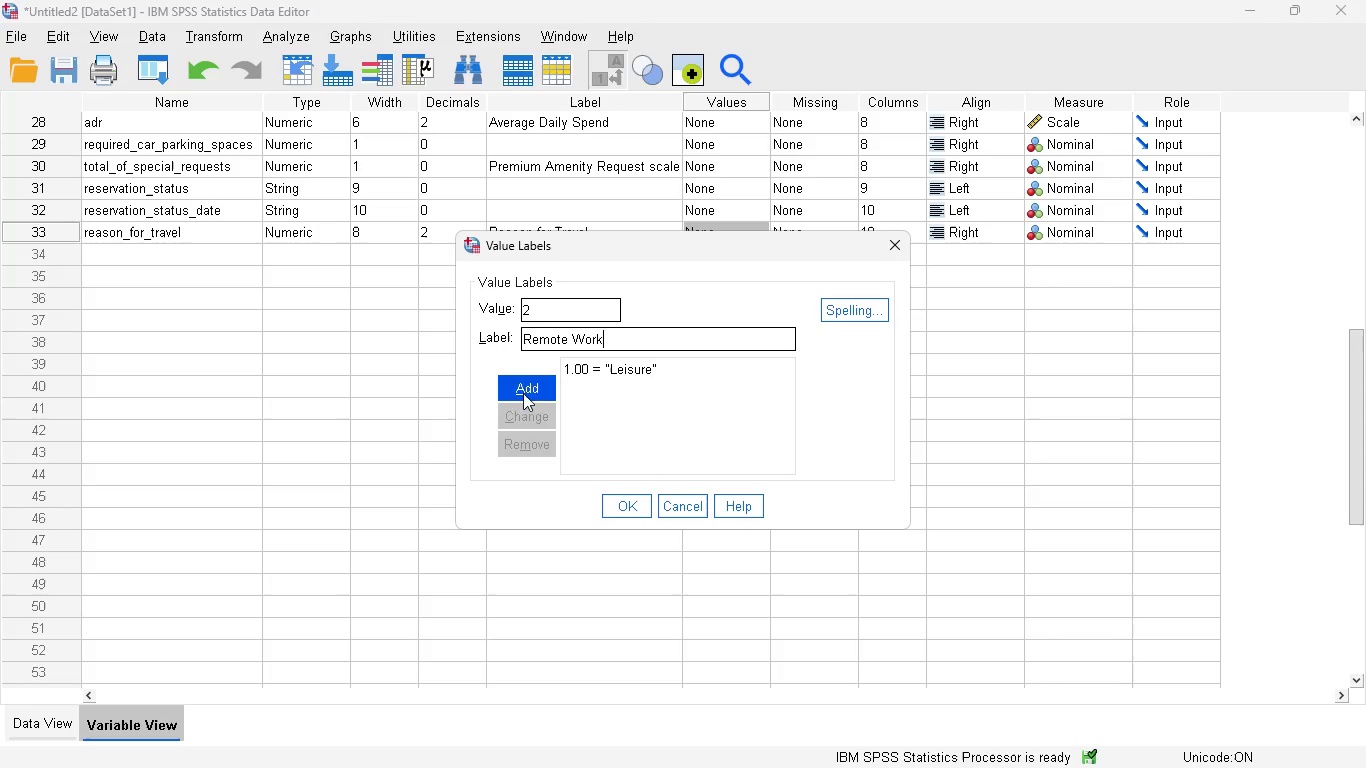 
left_click([522, 384])
 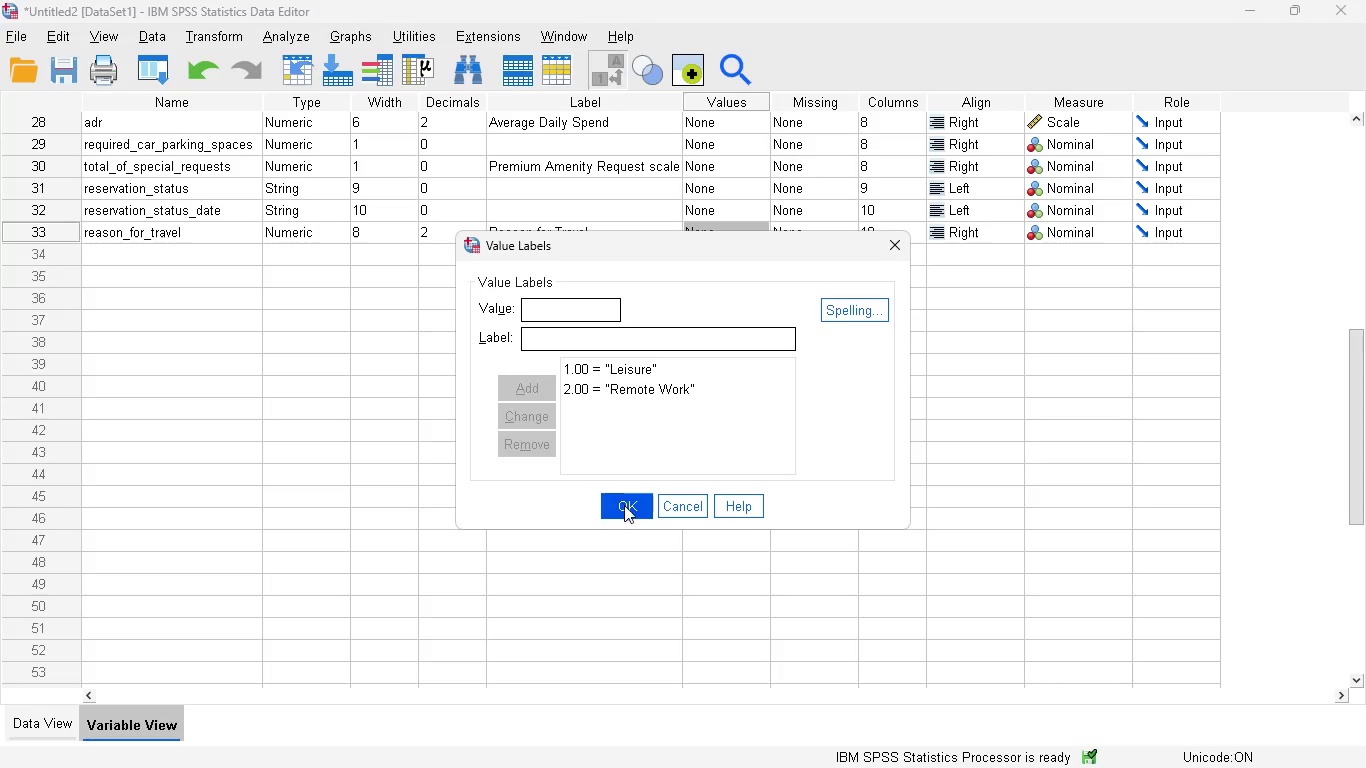 
left_click([626, 508])
 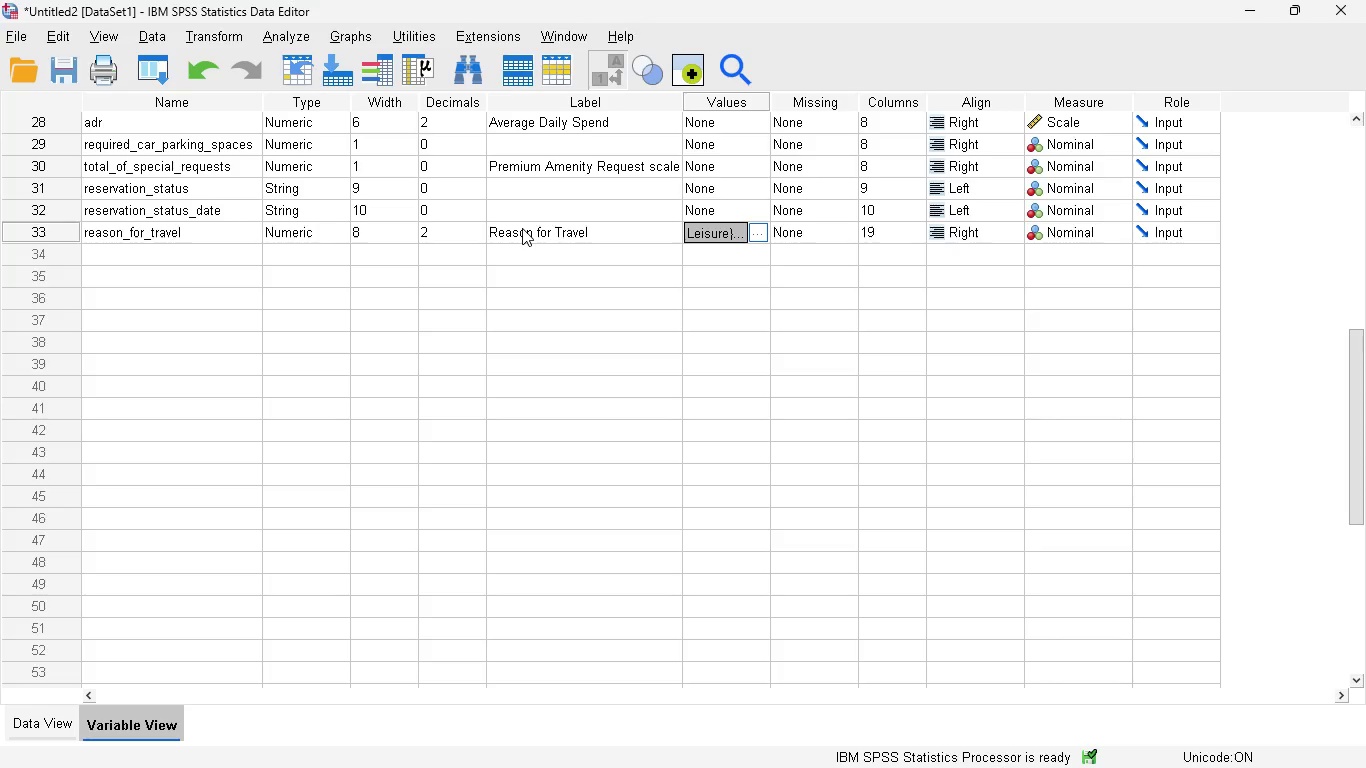 
wait(10.72)
 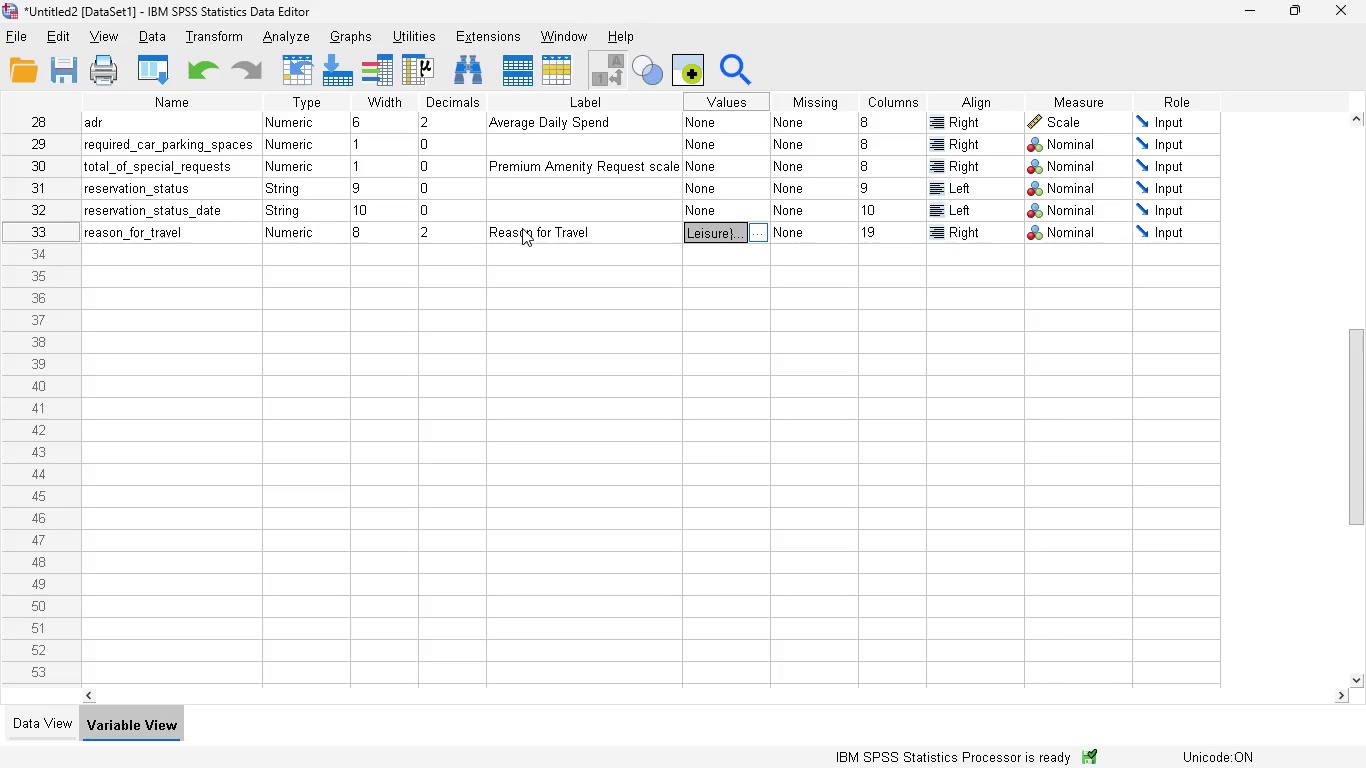 
left_click([211, 40])
 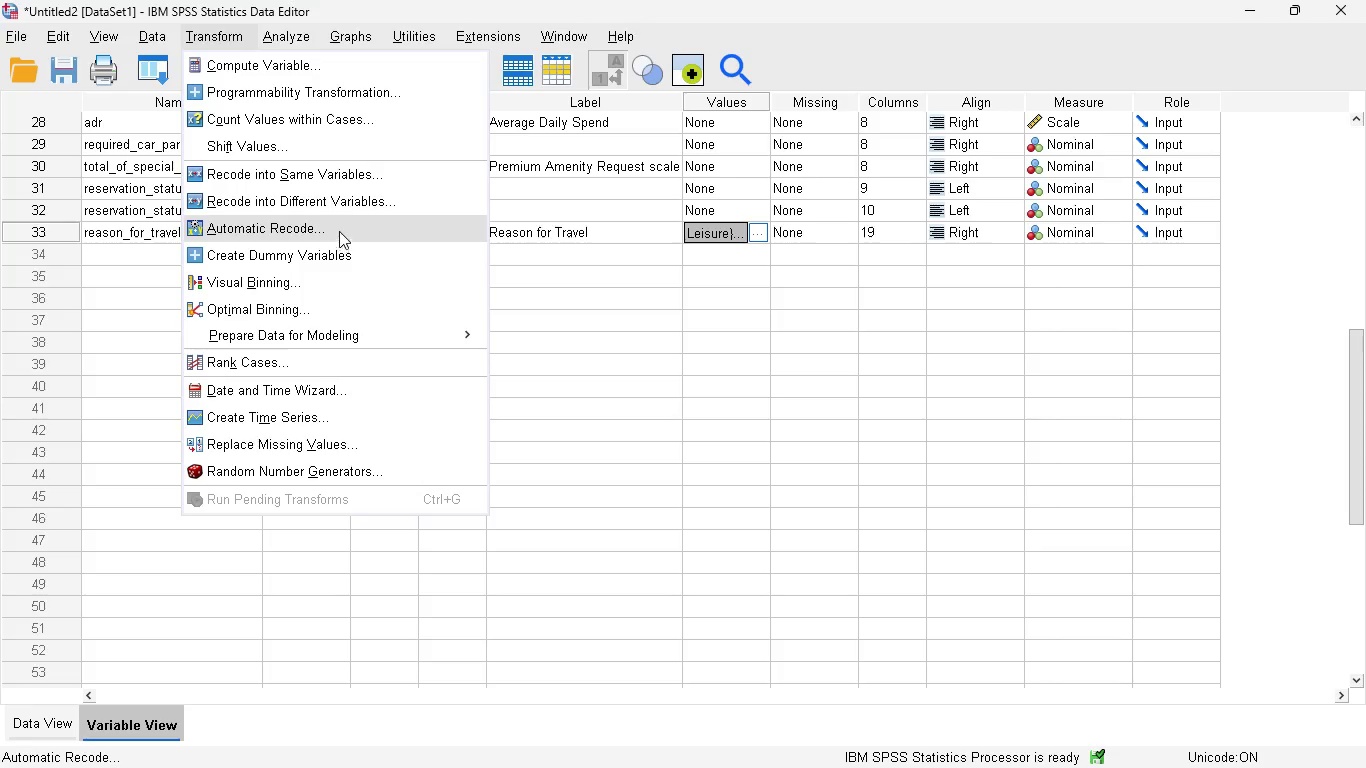 
left_click([342, 206])
 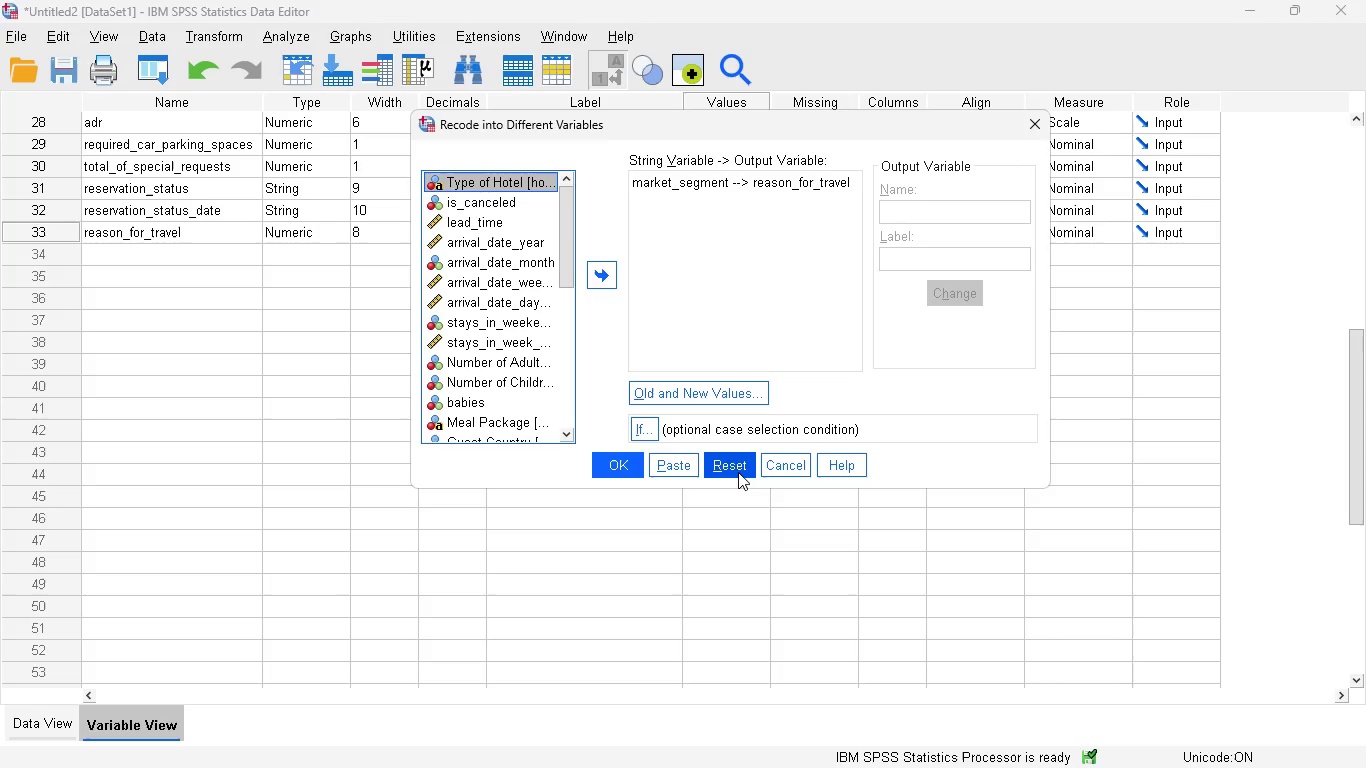 
wait(8.23)
 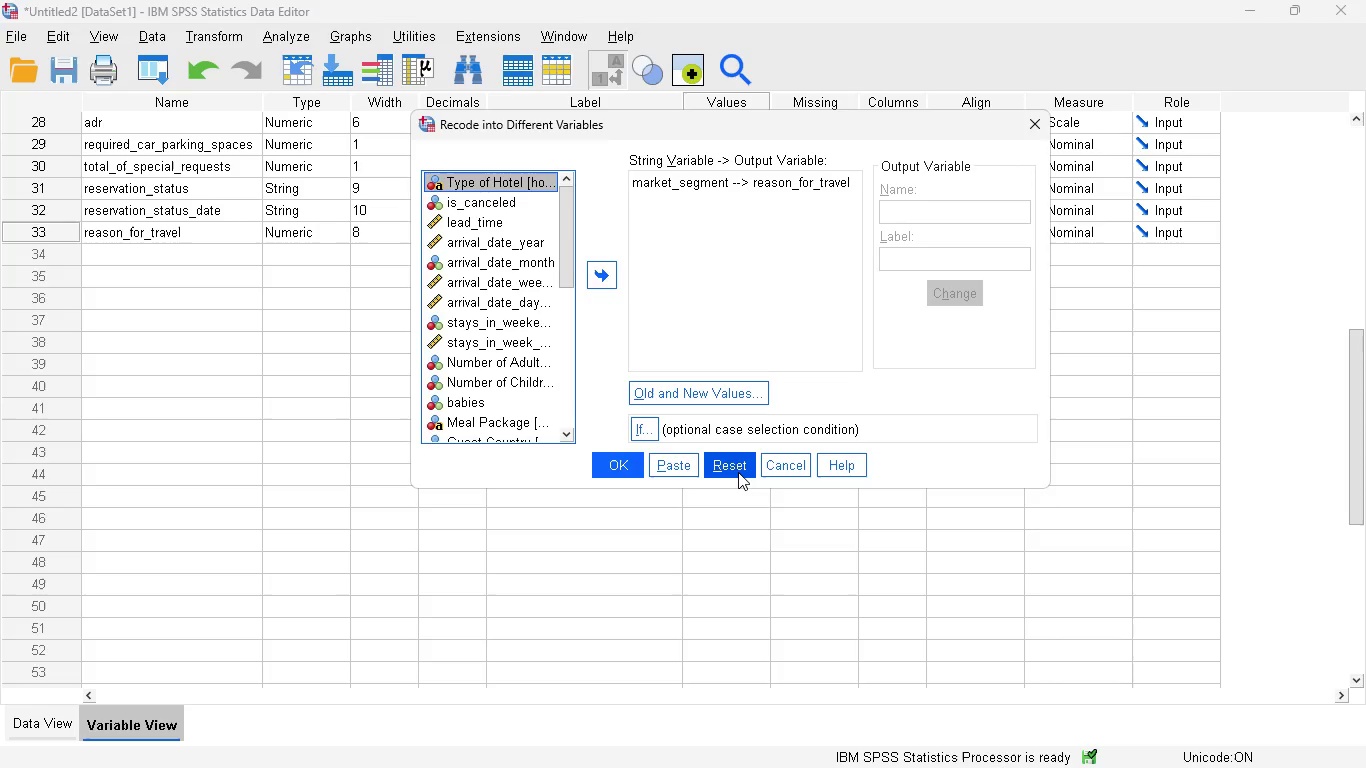 
left_click([735, 470])
 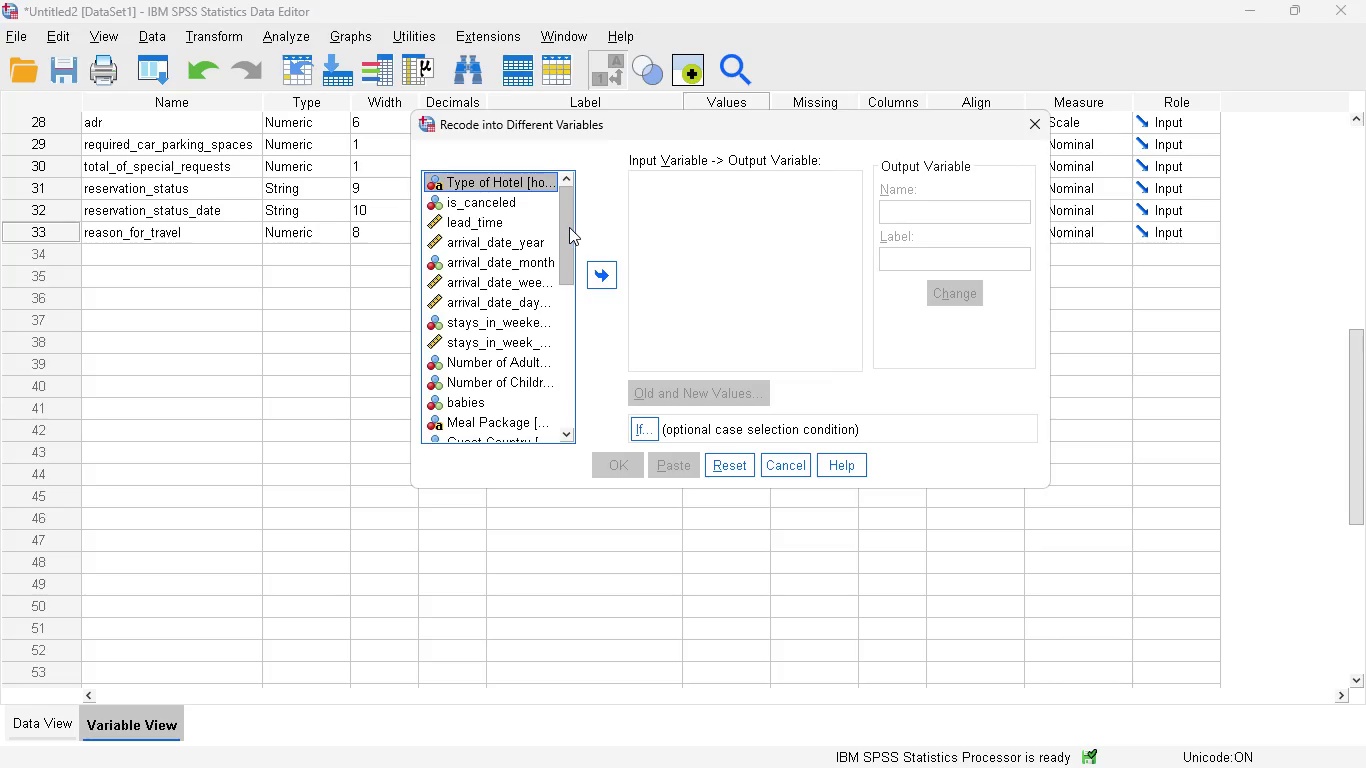 
left_click_drag(start_coordinate=[569, 227], to_coordinate=[579, 401])
 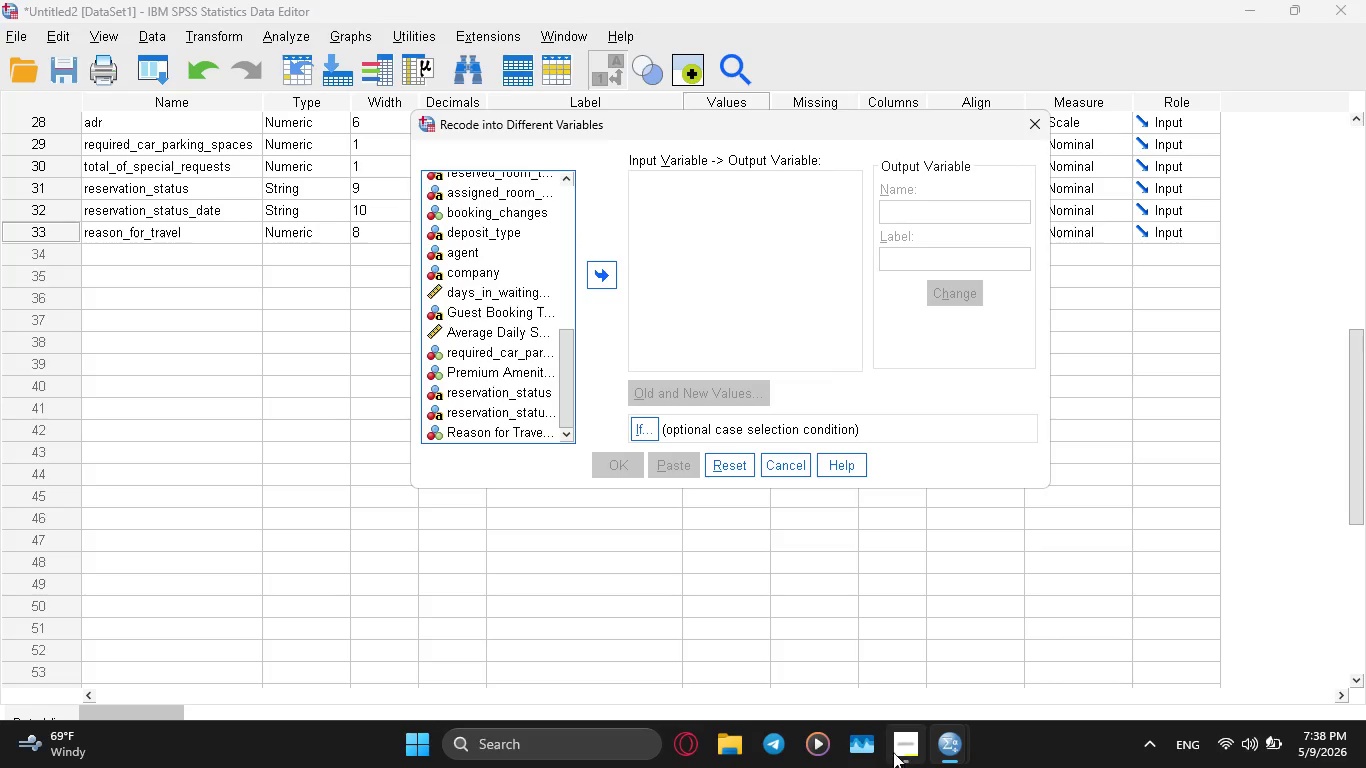 
left_click([890, 748])